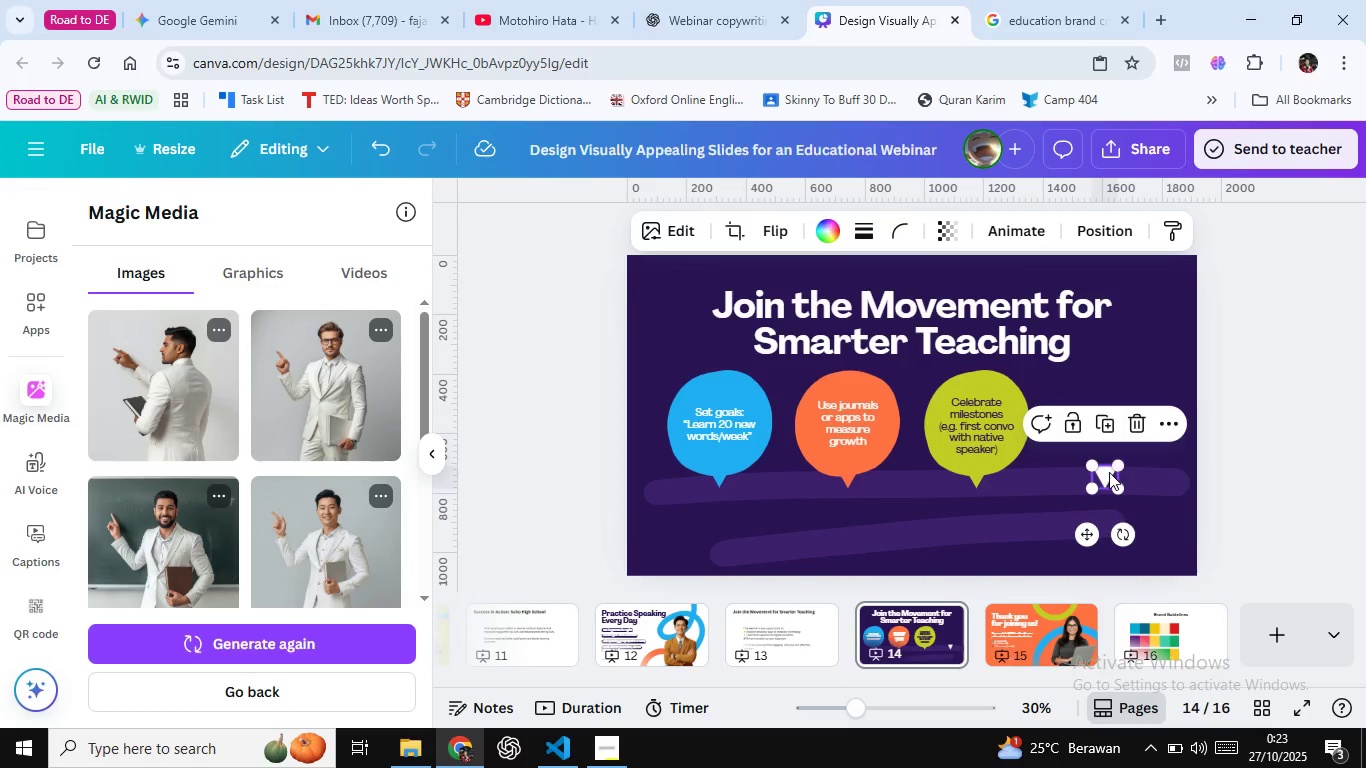 
key(Delete)
 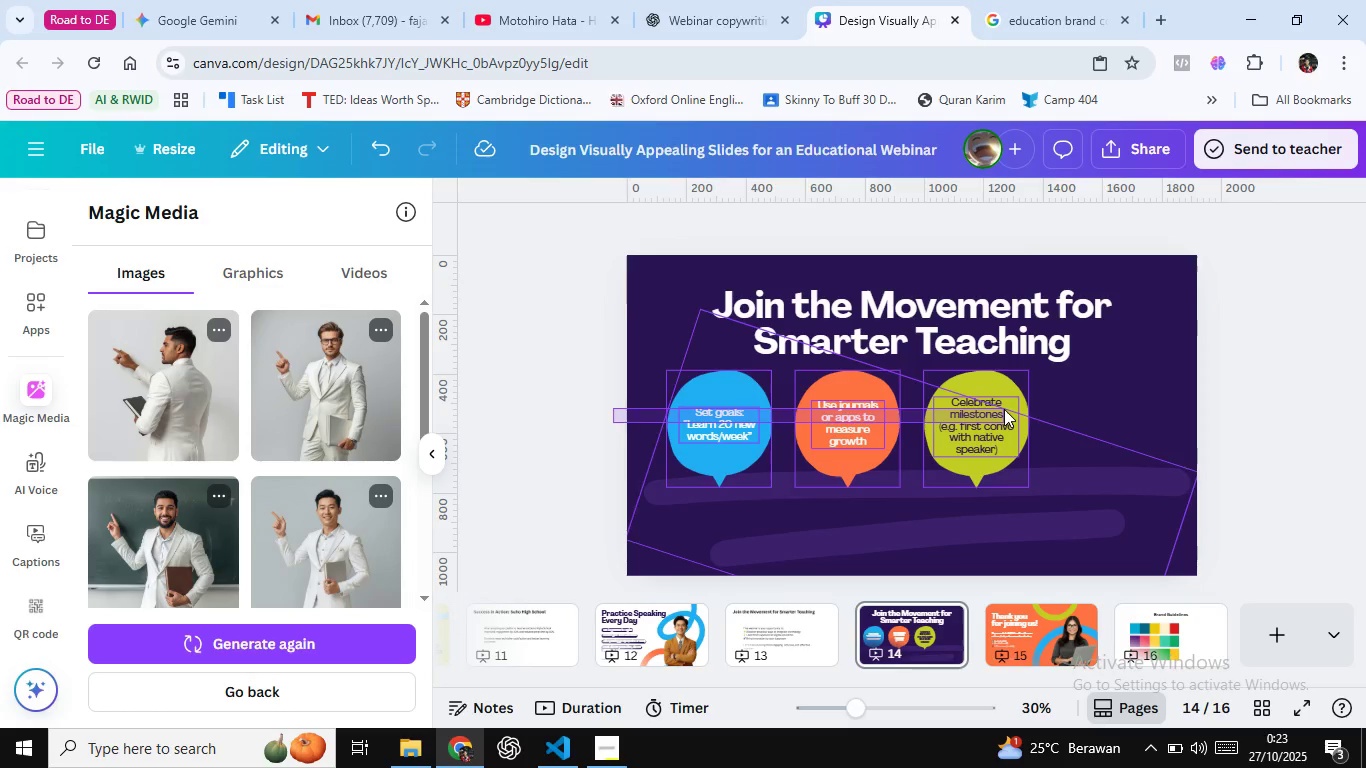 
hold_key(key=ShiftLeft, duration=0.68)
left_click([1081, 479])
 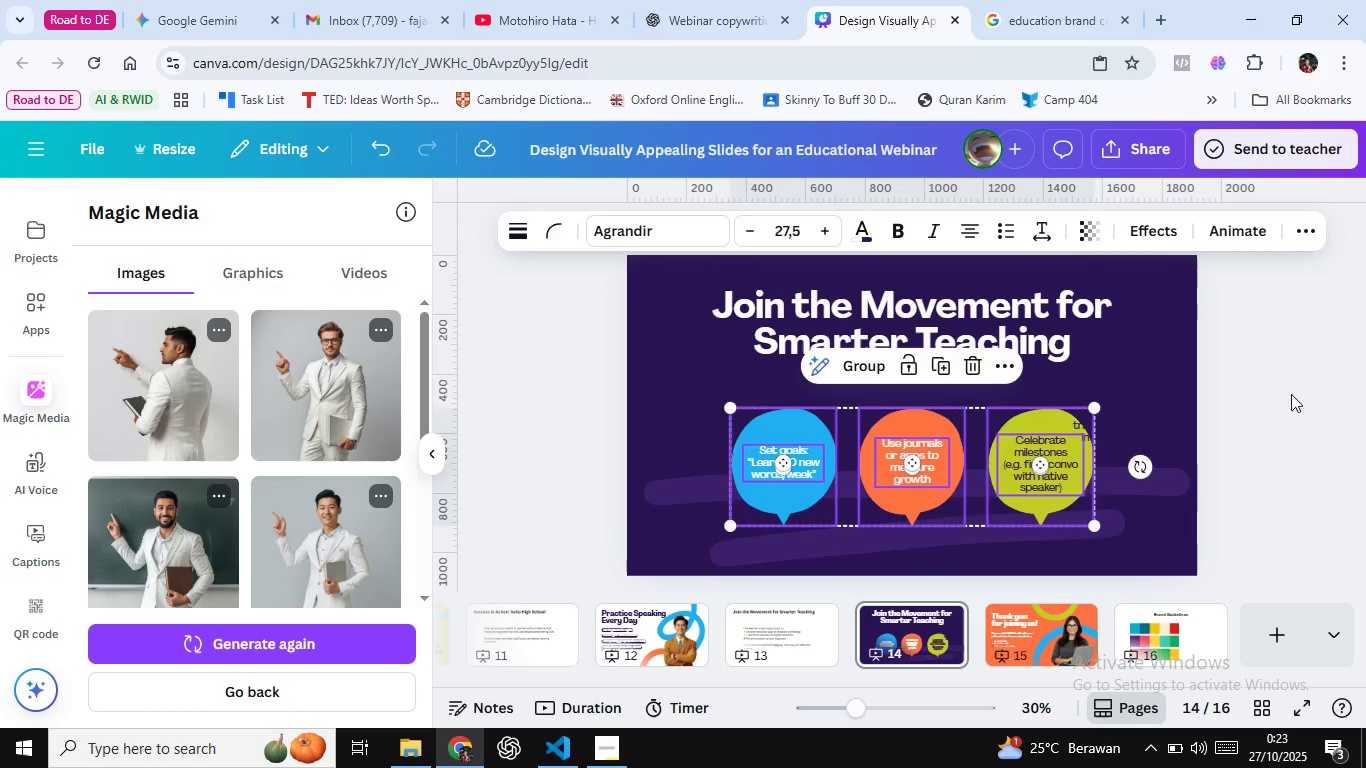 
wait(6.47)
 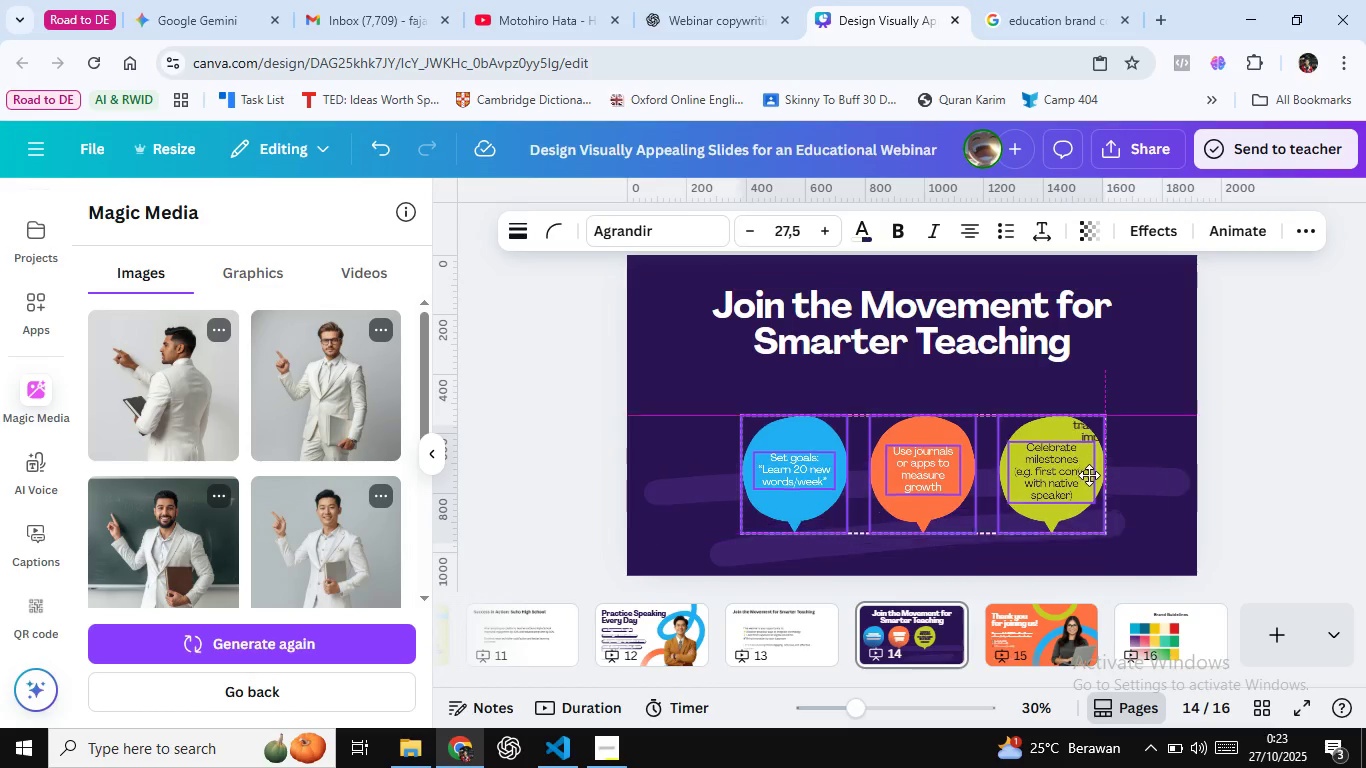 
mouse_move([859, 376])
 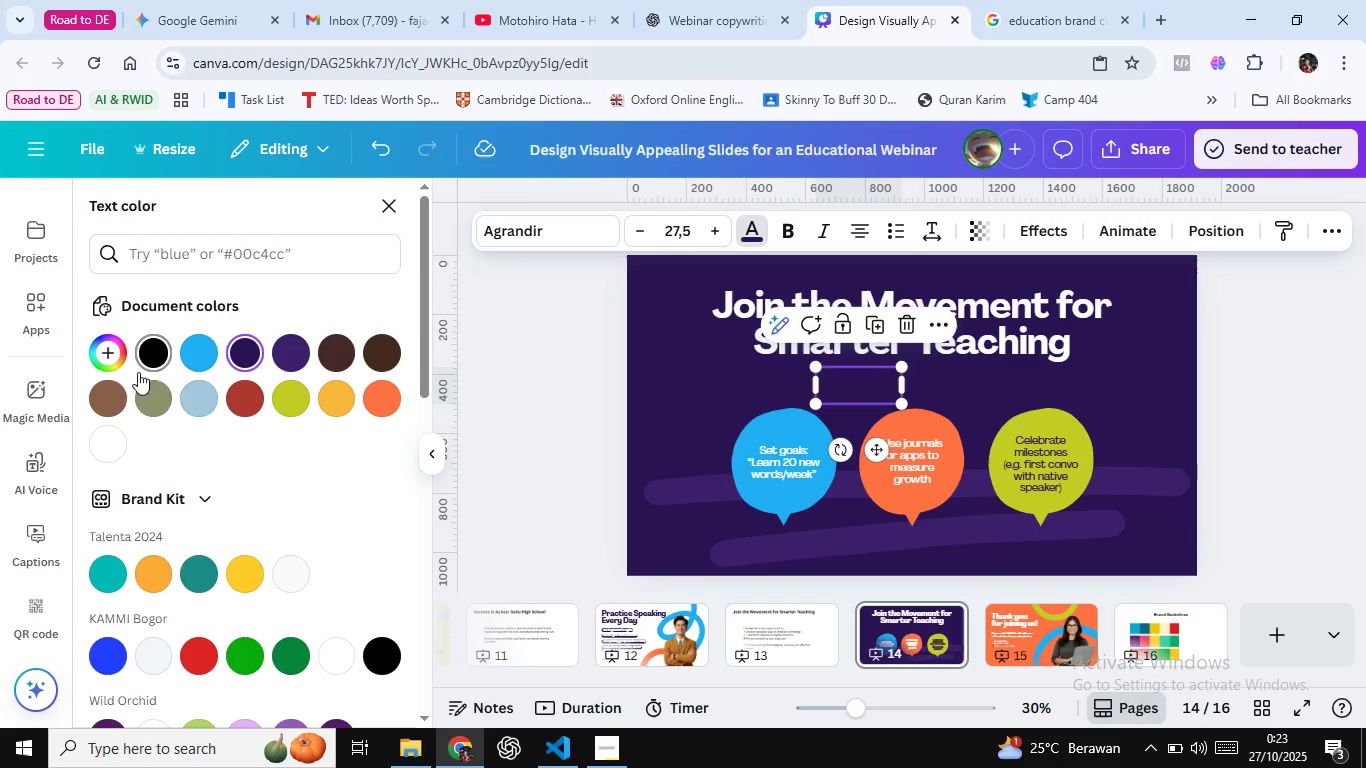 
left_click([114, 444])
 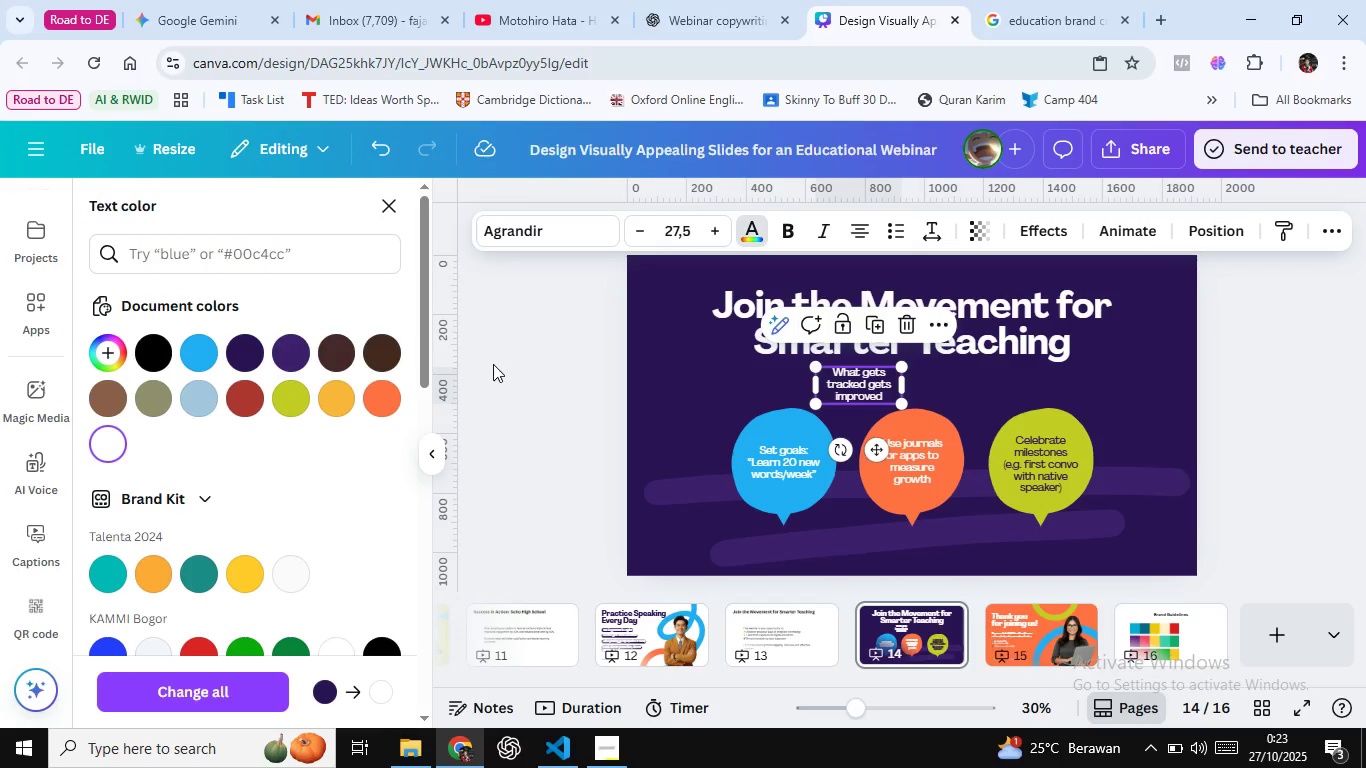 
left_click([492, 363])
 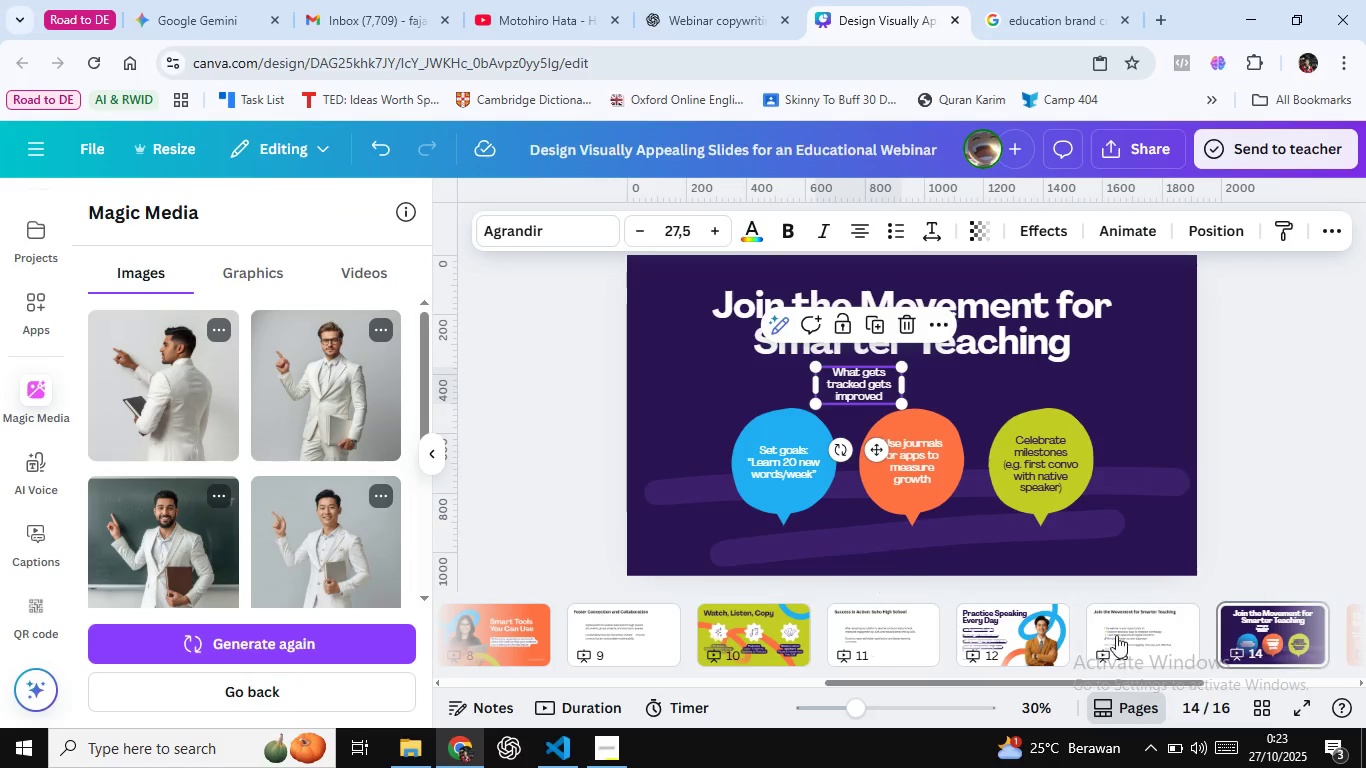 
left_click([1129, 637])
 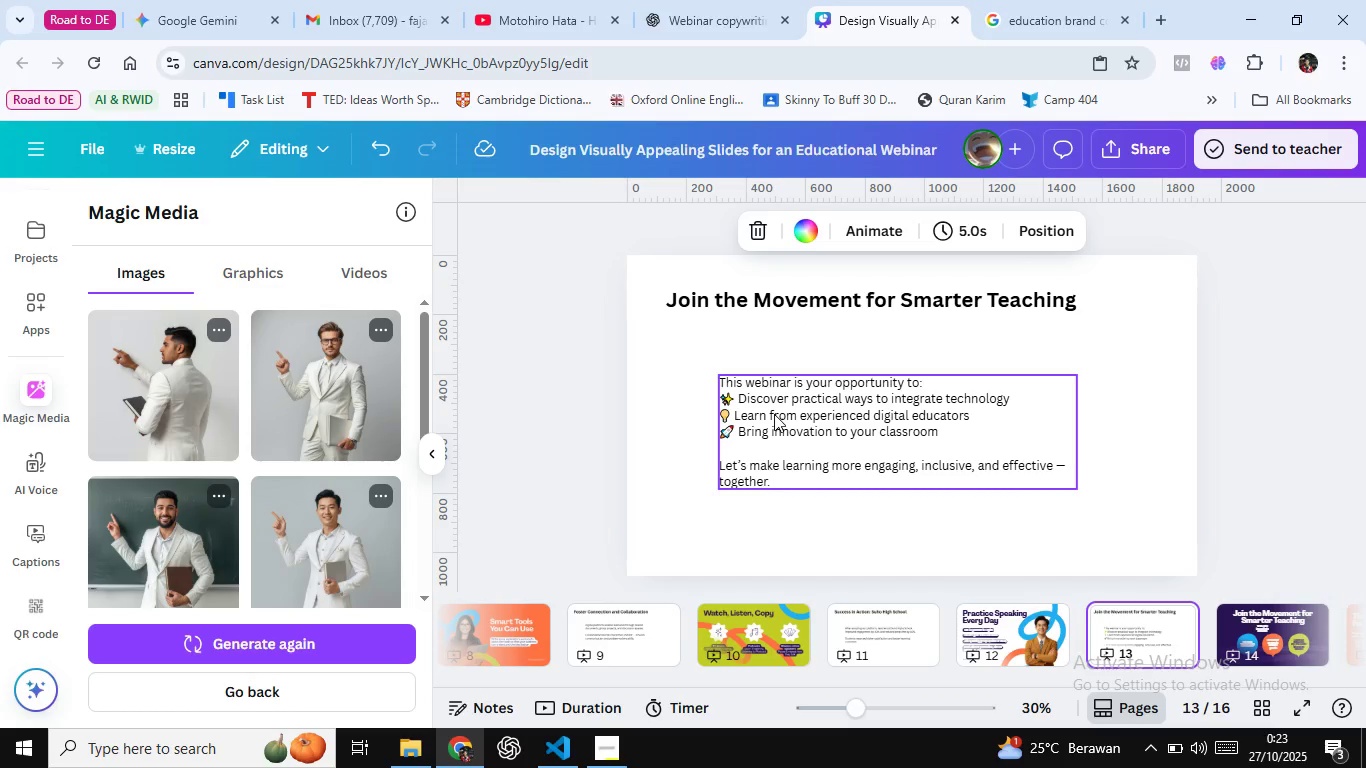 
left_click([774, 414])
 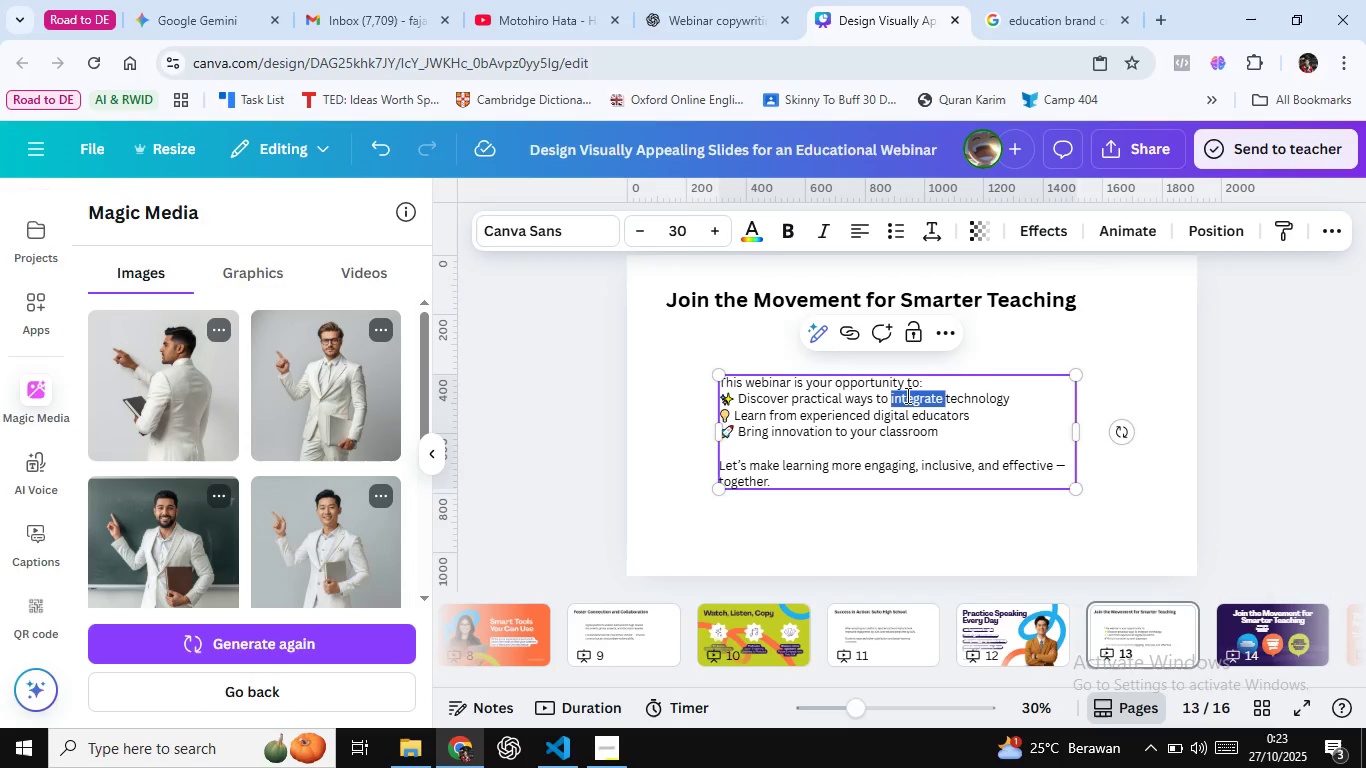 
double_click([904, 396])
 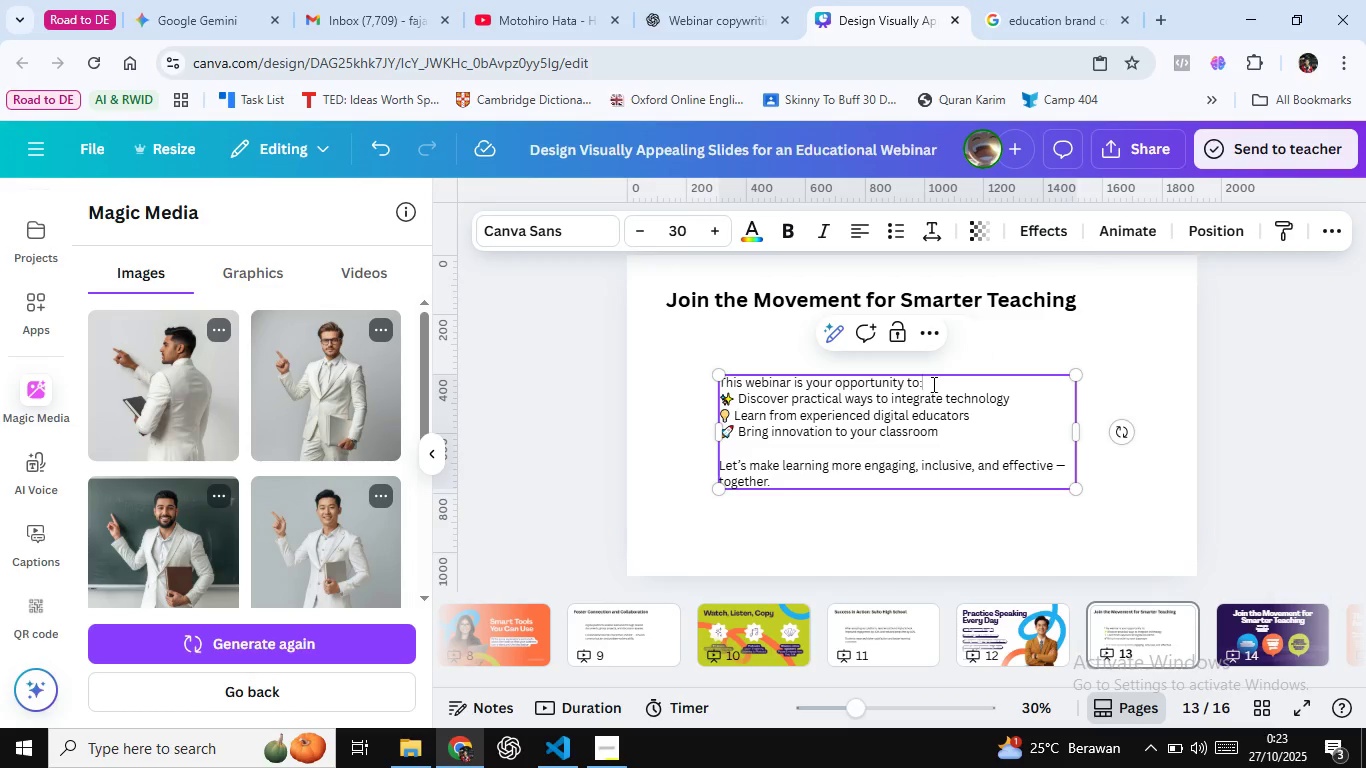 
left_click([927, 382])
 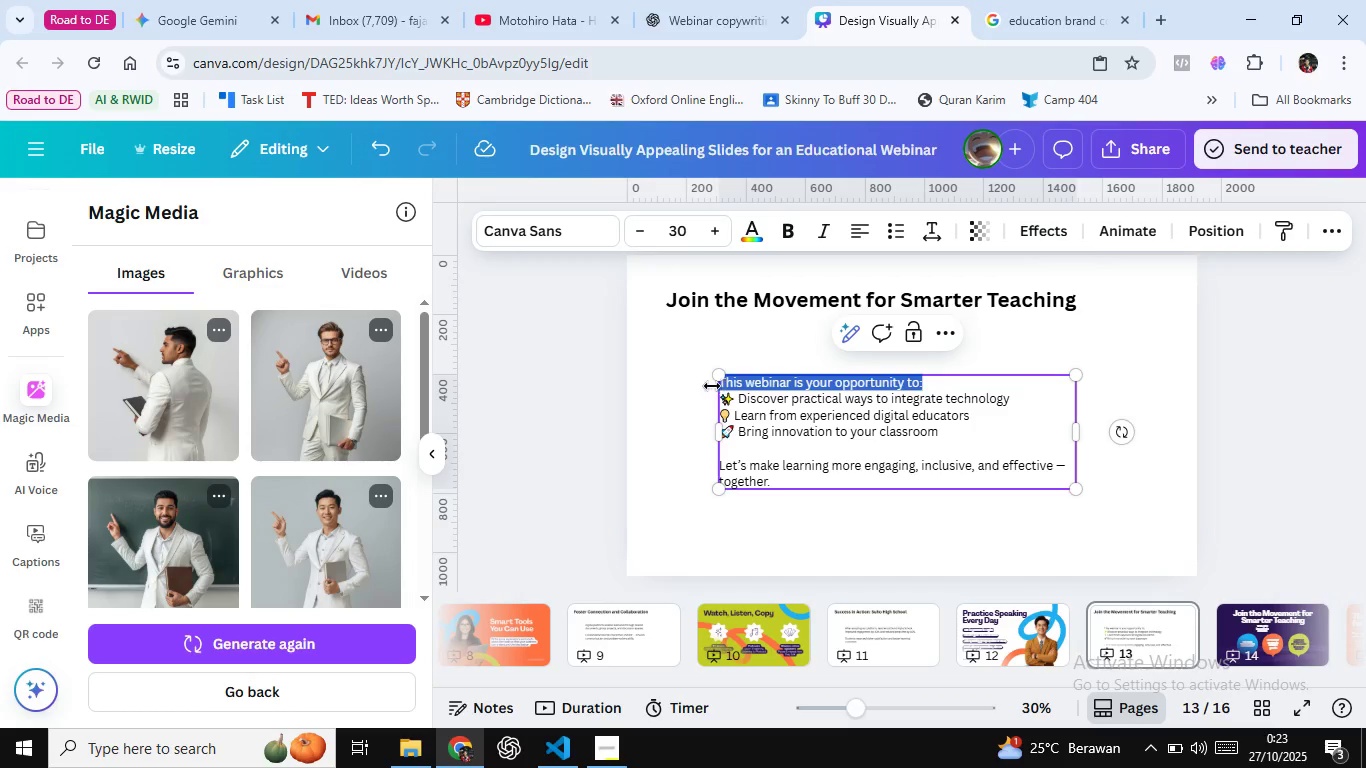 
key(Control+C)
 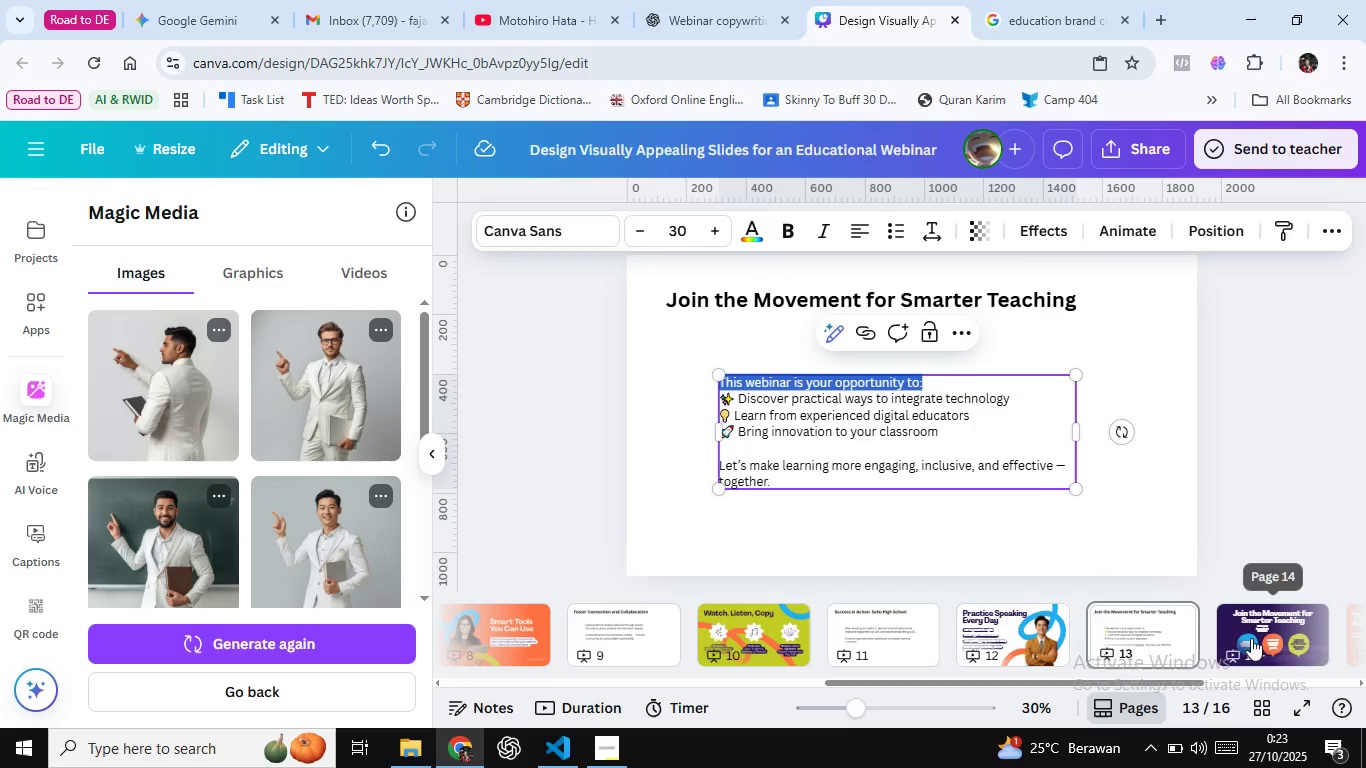 
left_click([1251, 638])
 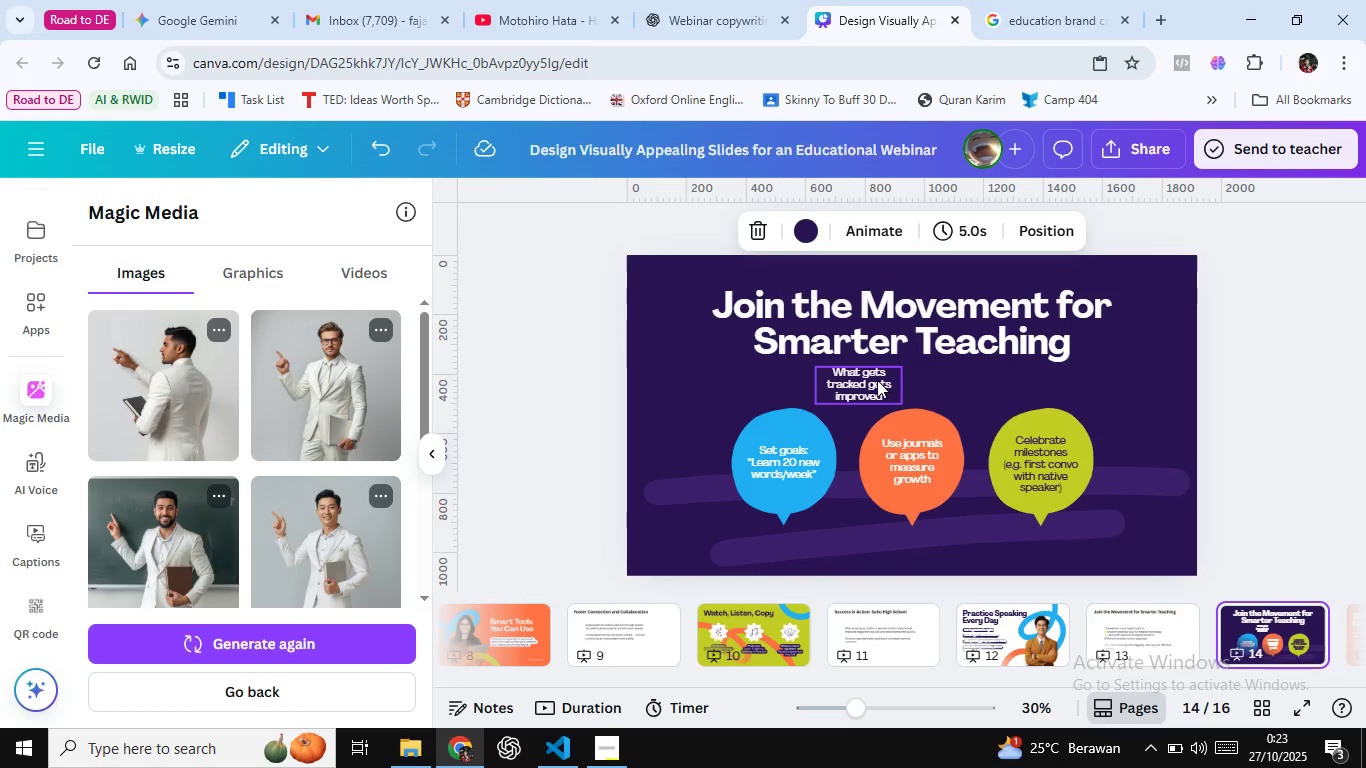 
left_click([877, 380])
 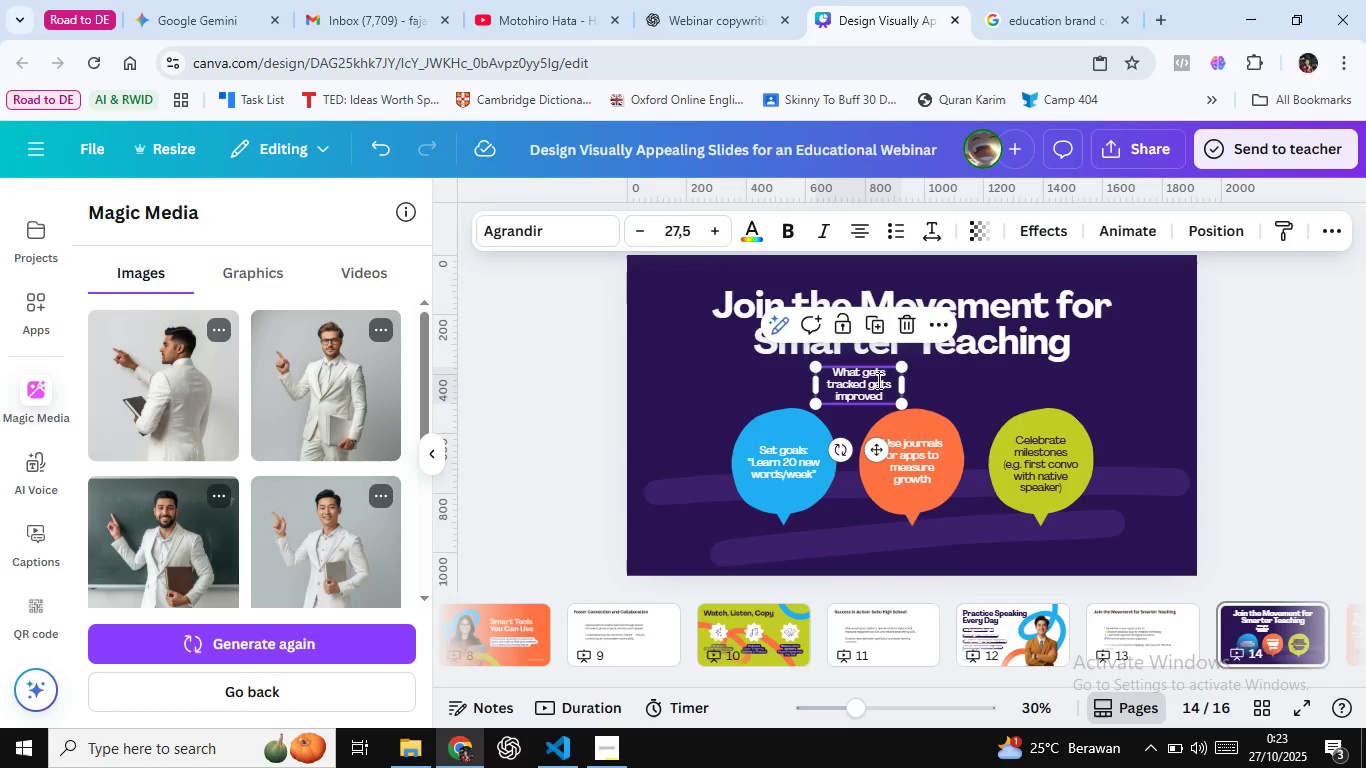 
double_click([877, 380])
 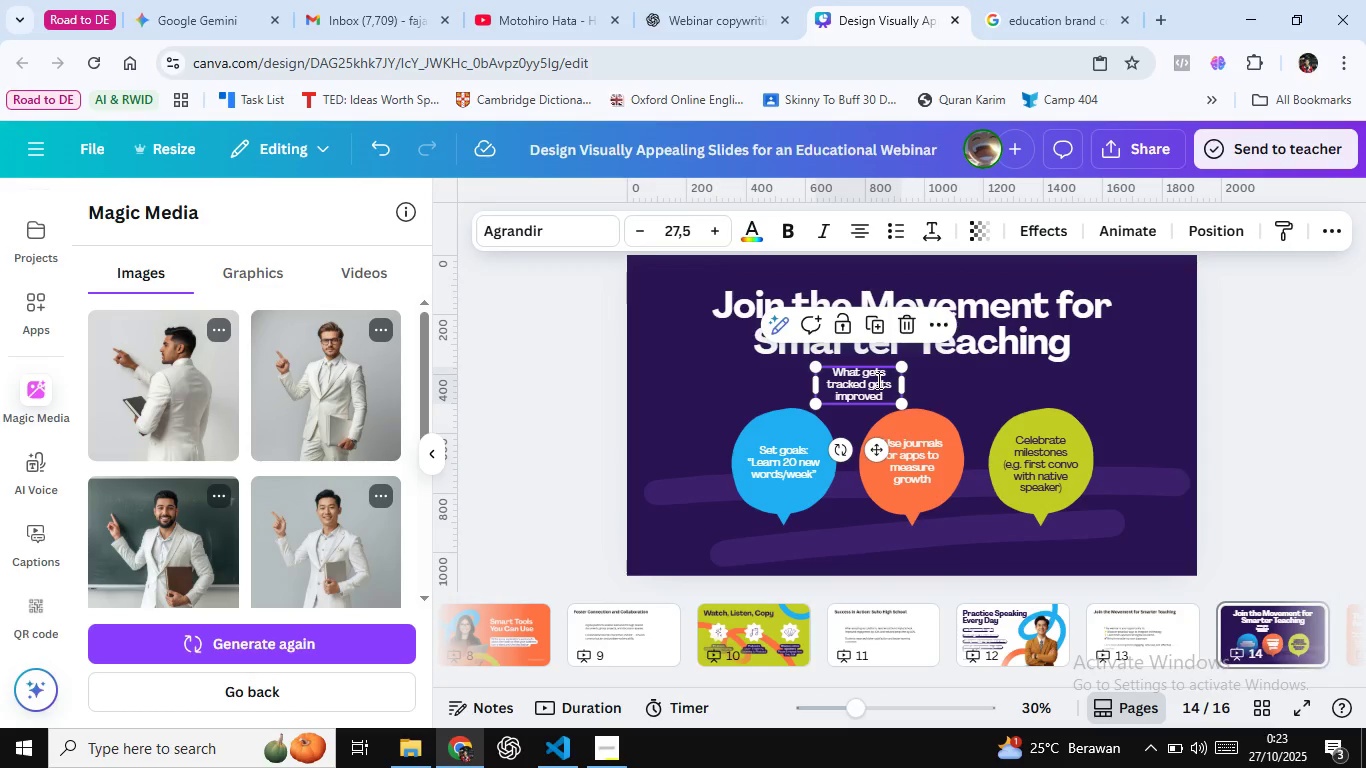 
key(Control+A)
 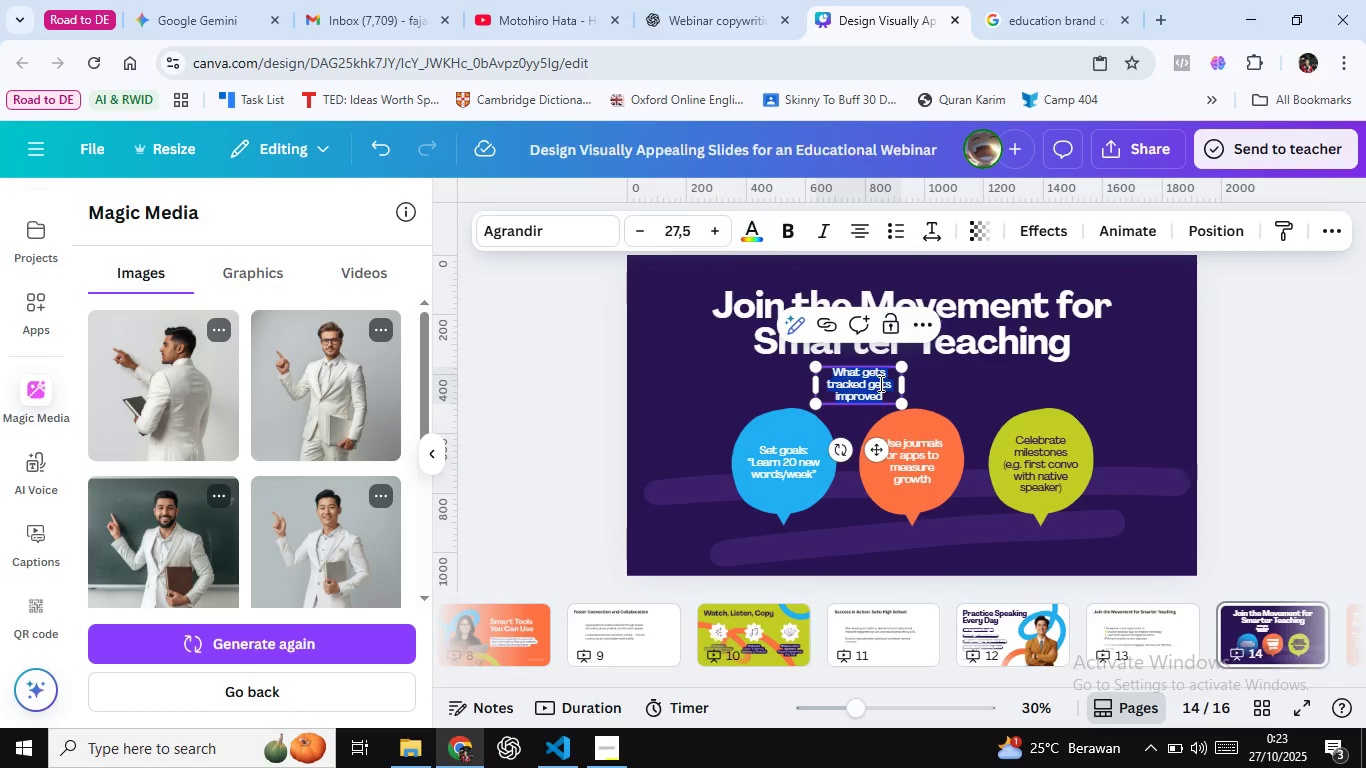 
key(Control+V)
 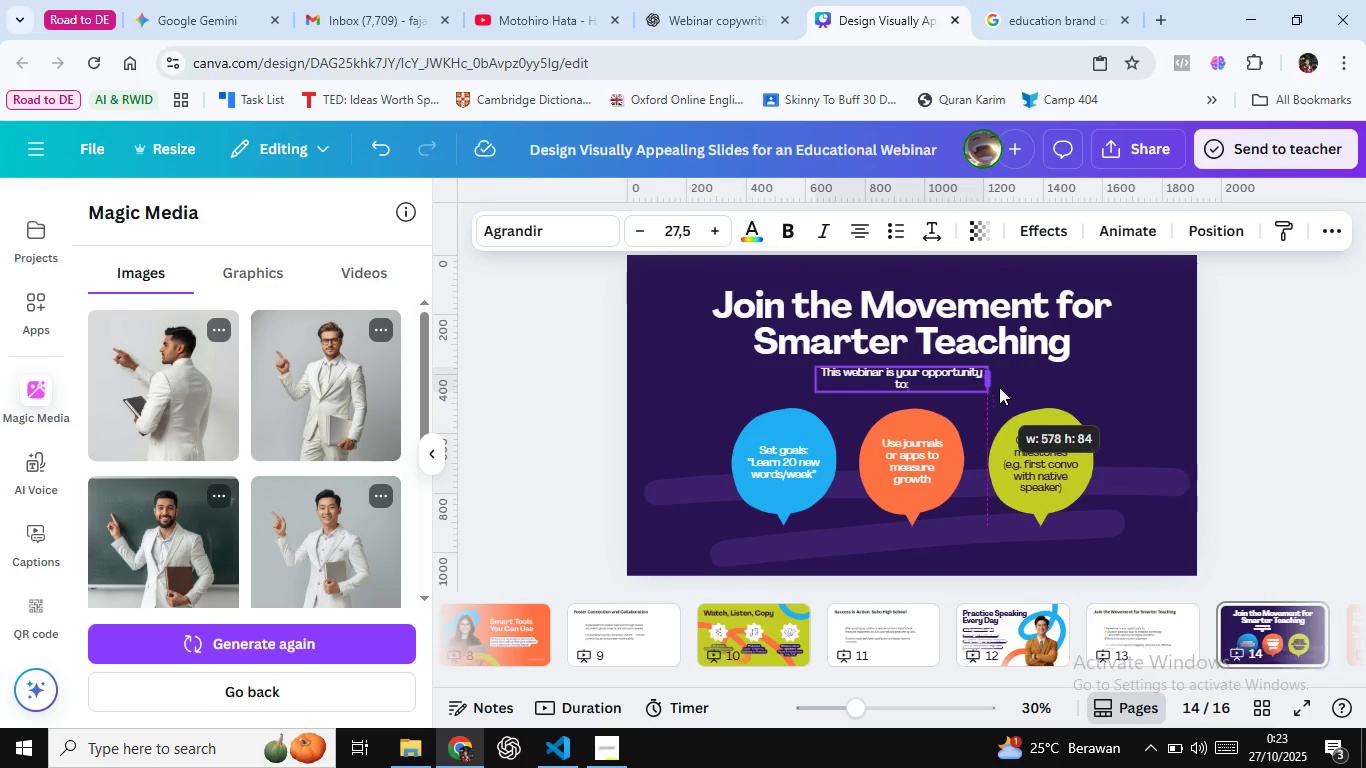 
mouse_move([992, 390])
 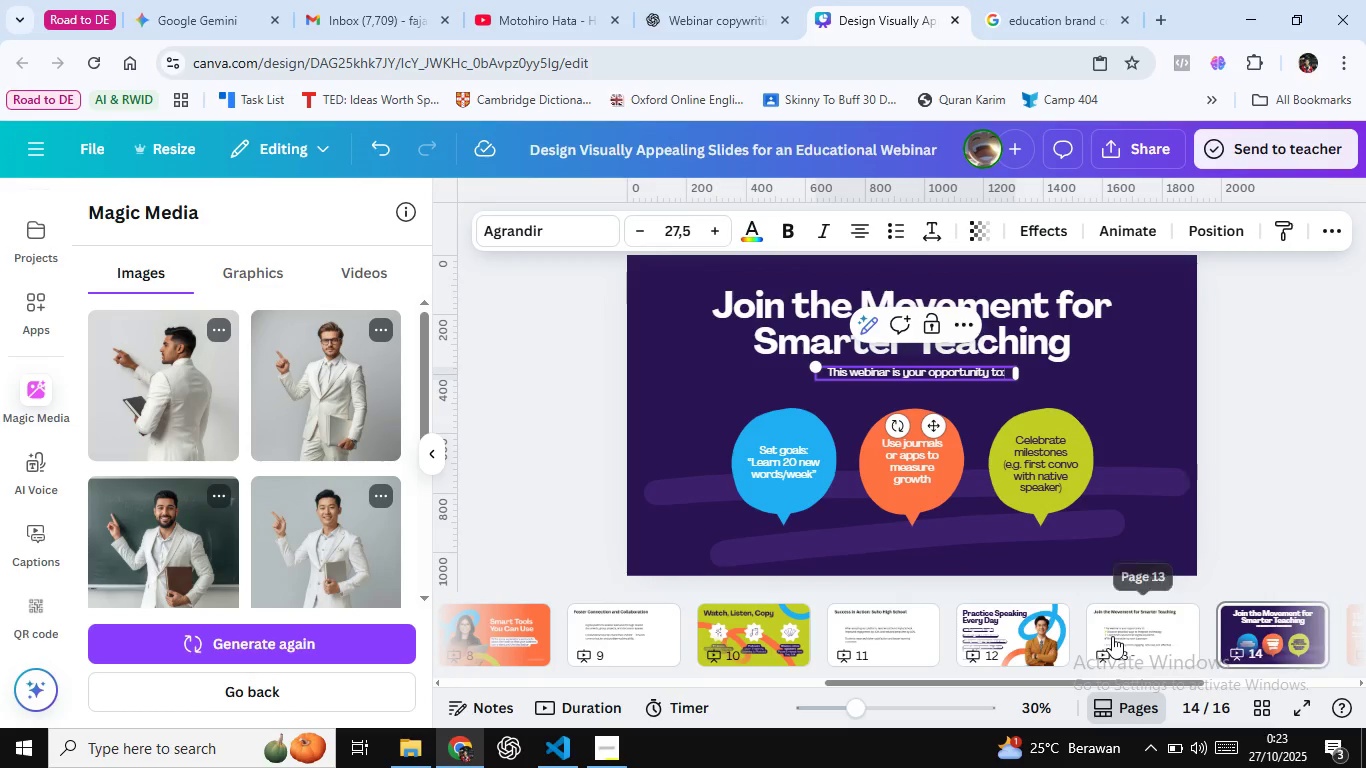 
left_click([1112, 636])
 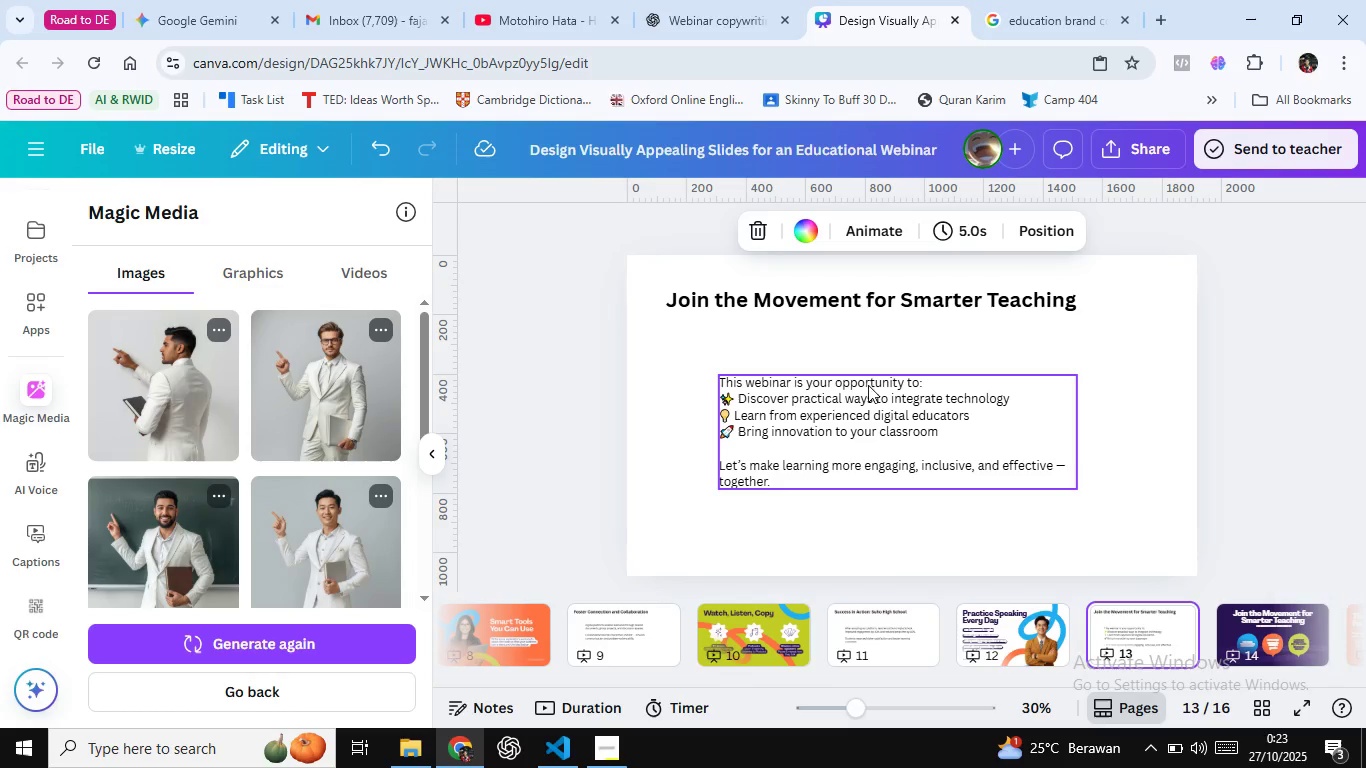 
wait(5.44)
 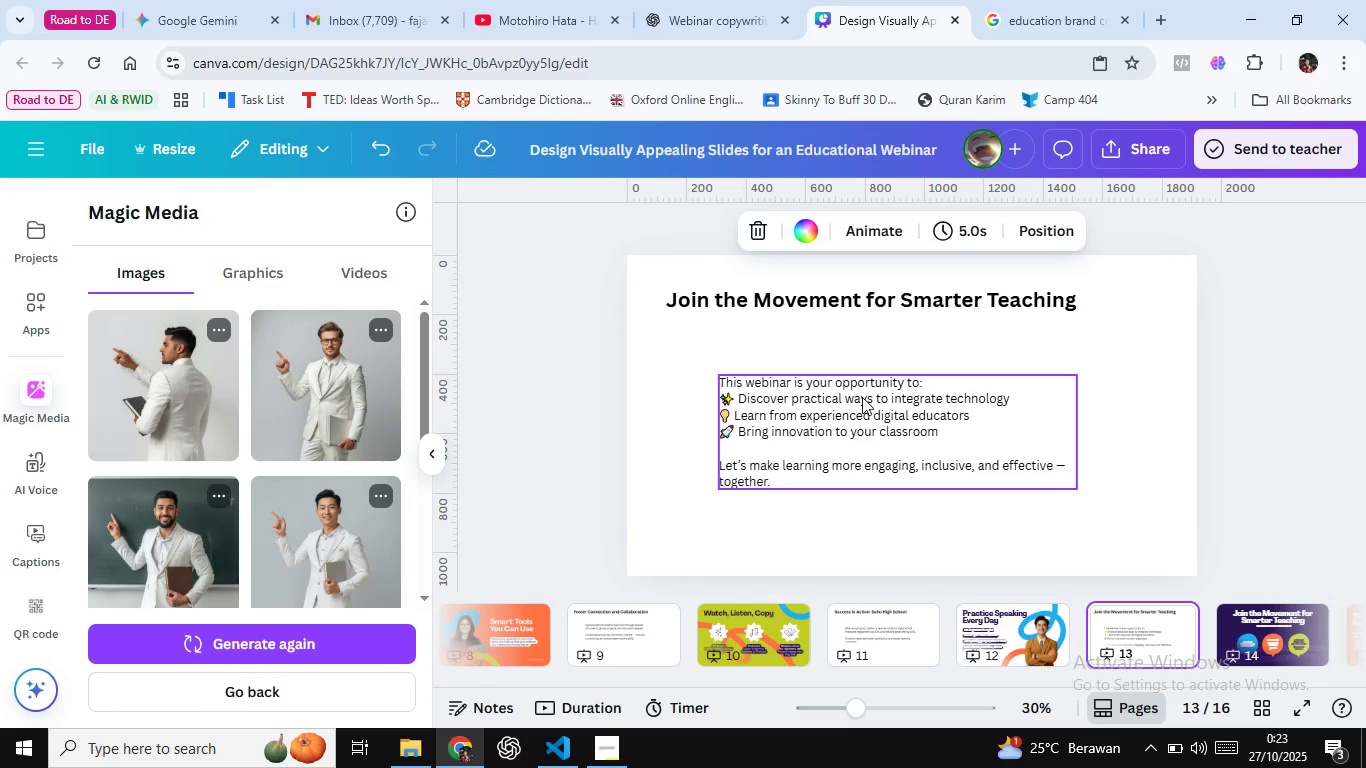 
double_click([794, 421])
 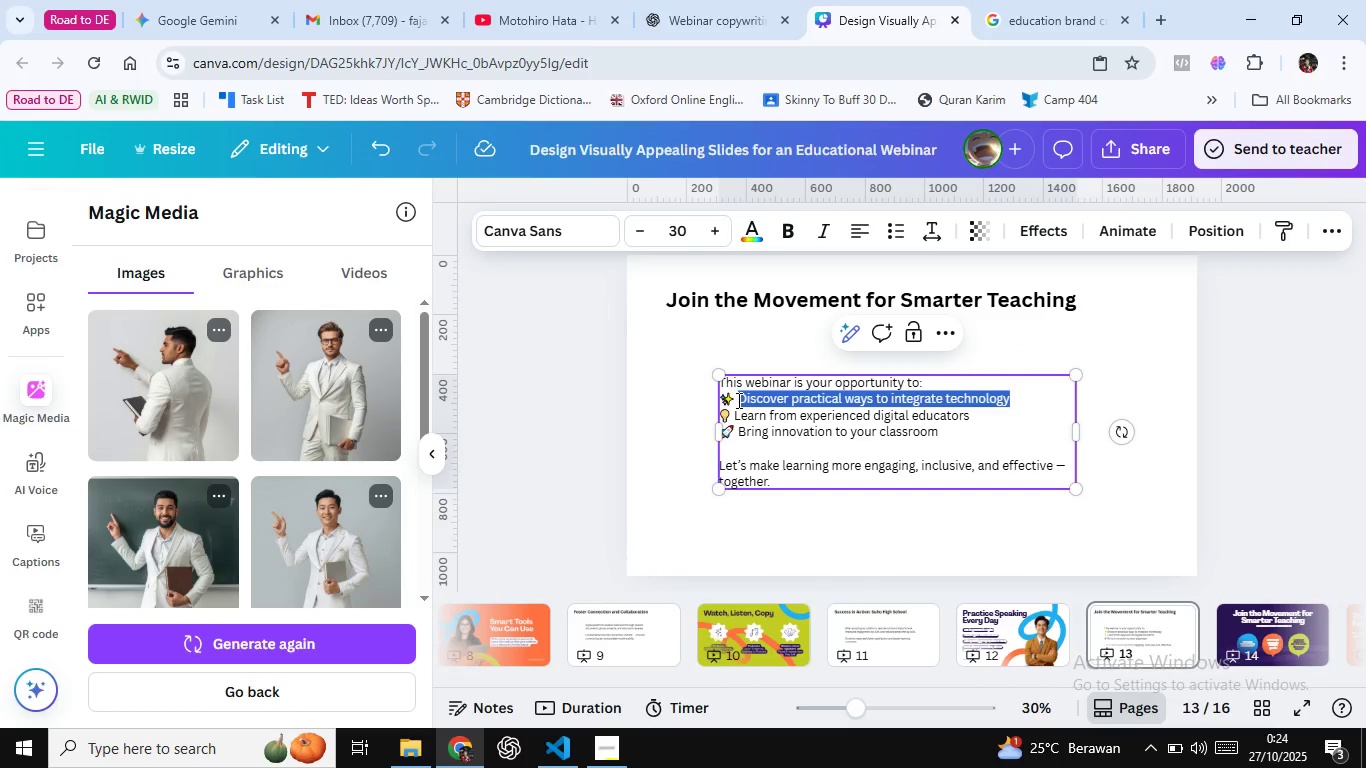 
key(Control+C)
 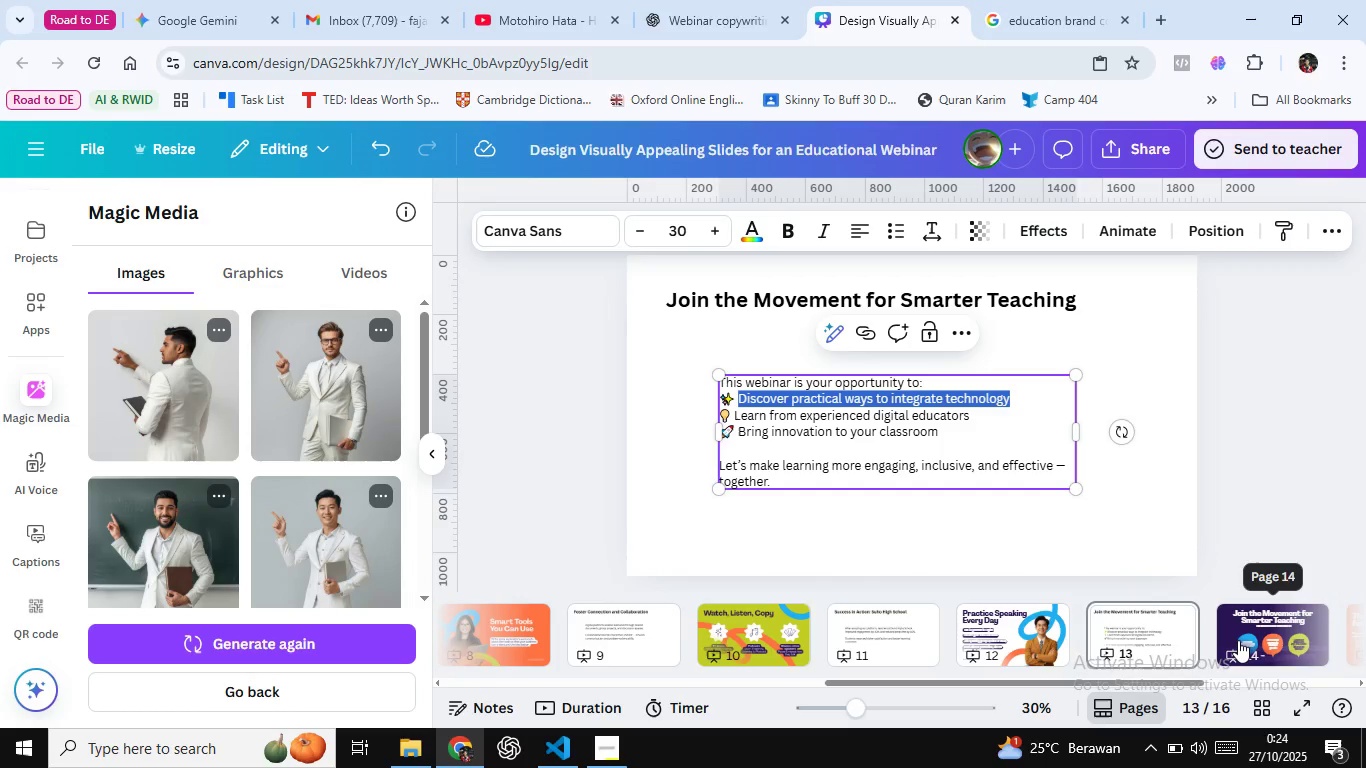 
left_click([1238, 640])
 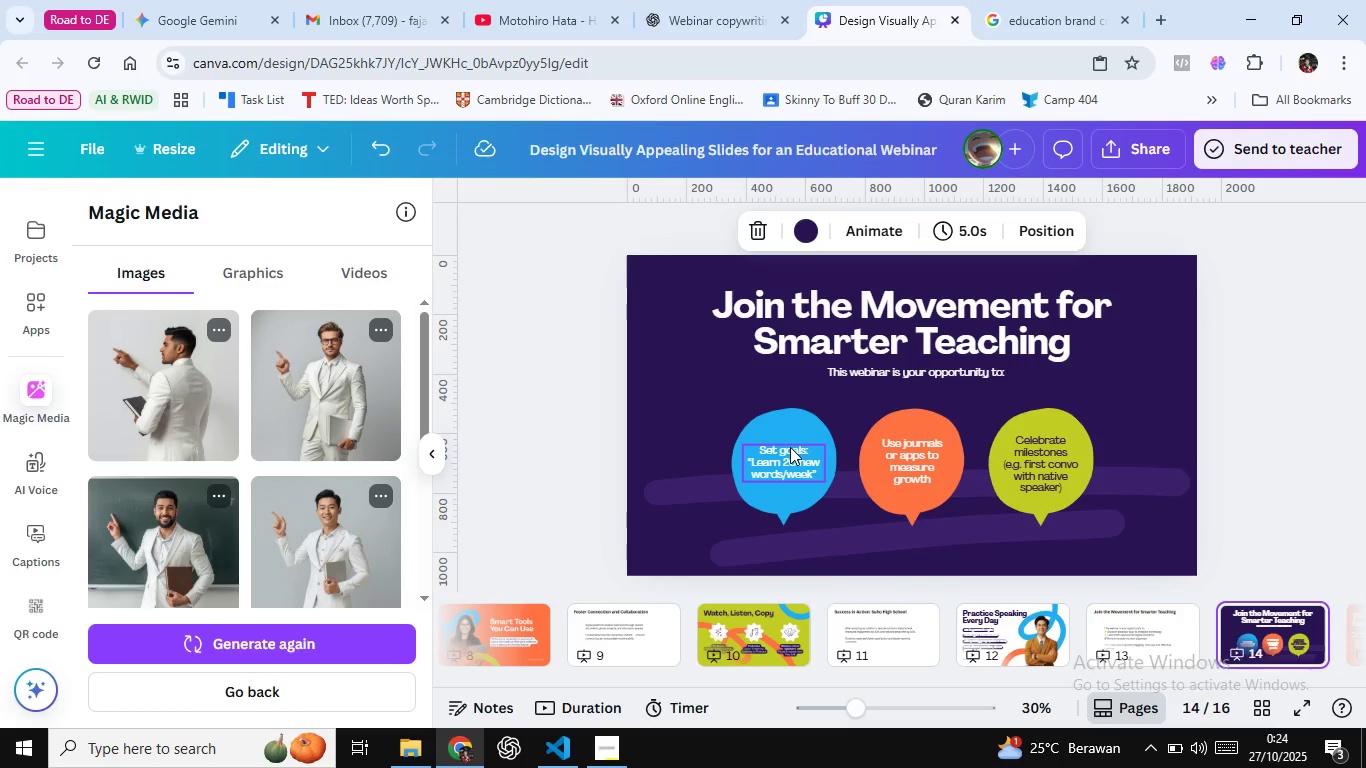 
double_click([790, 447])
 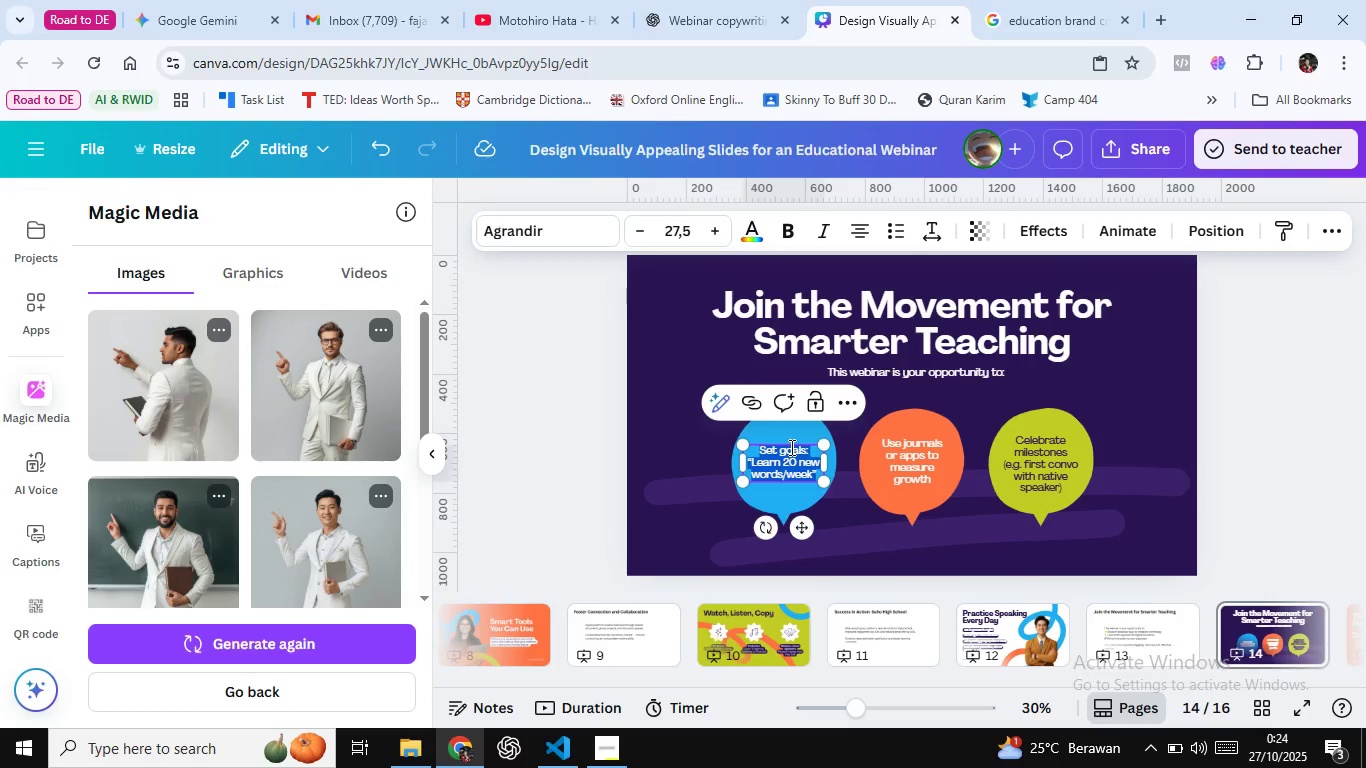 
key(Control+A)
 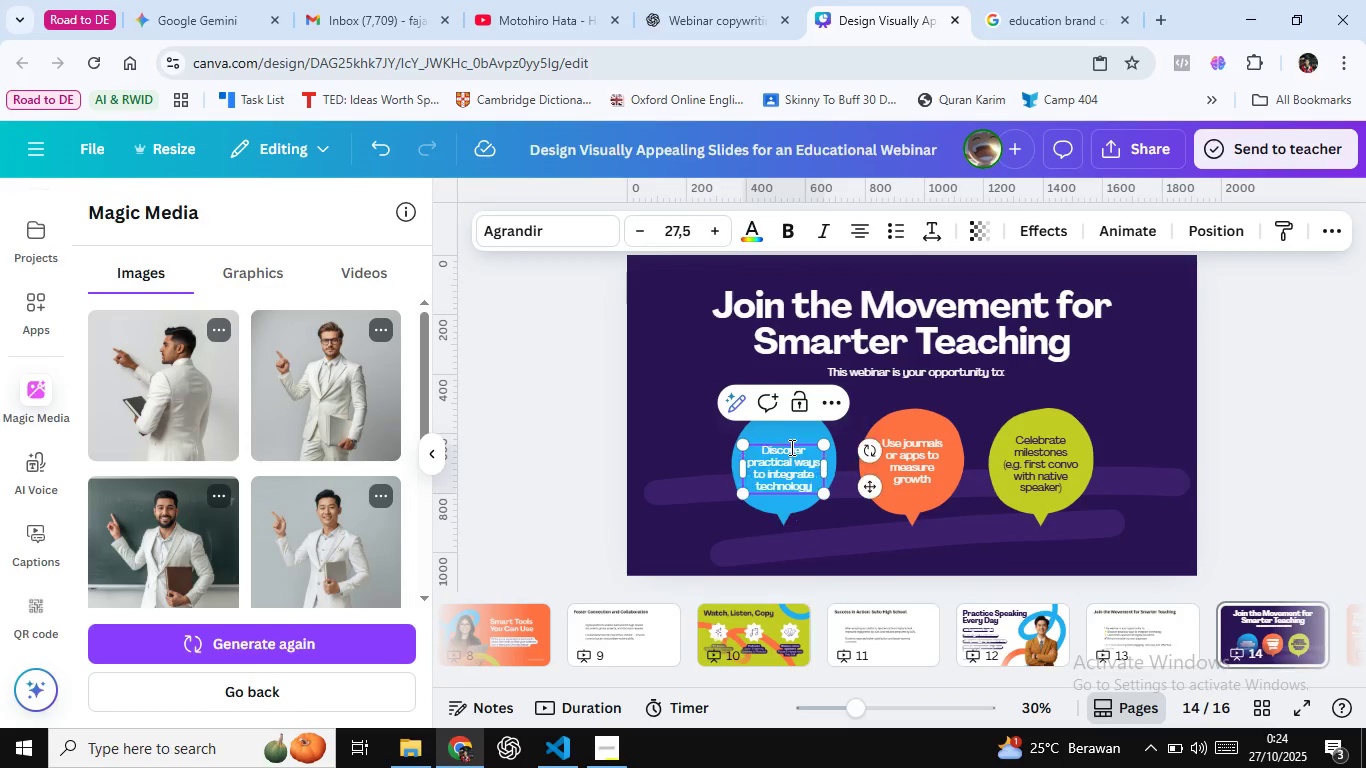 
key(Control+Shift+V)
 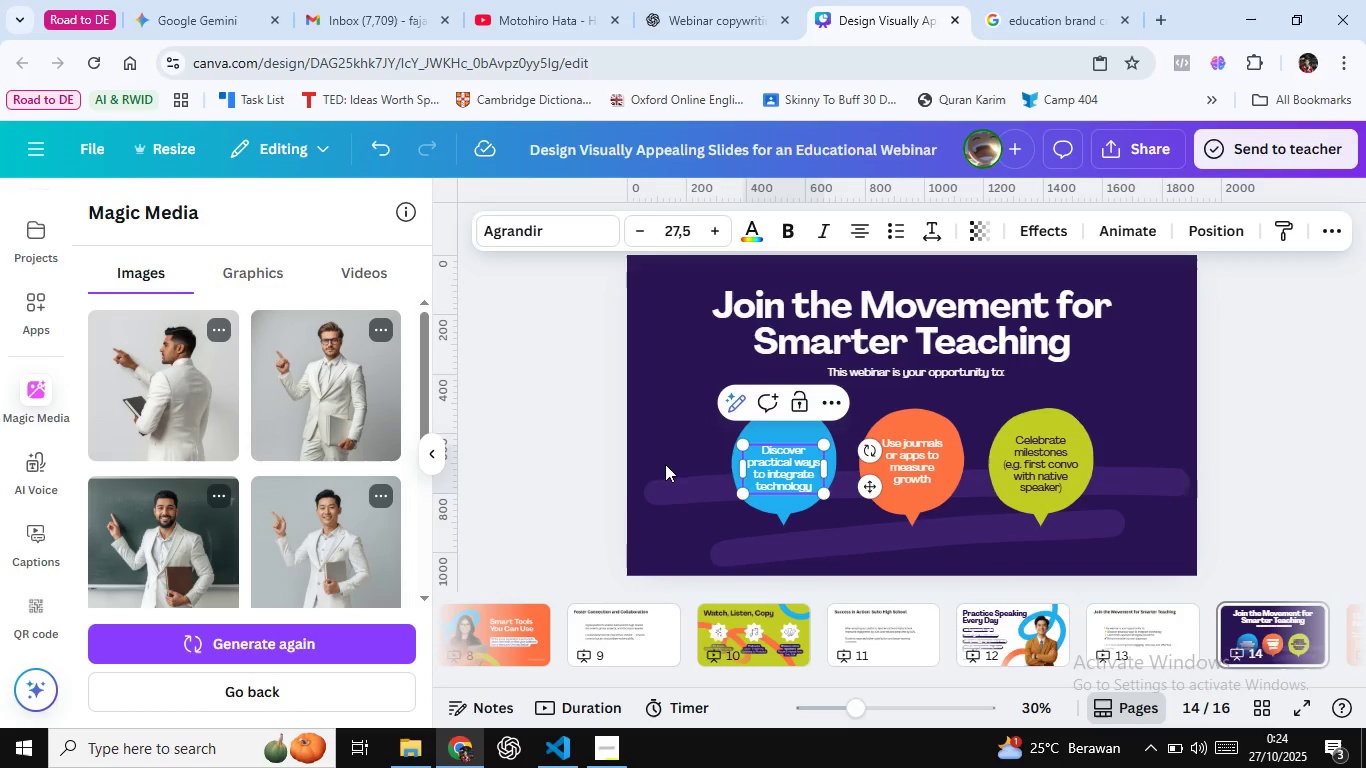 
left_click([581, 467])
 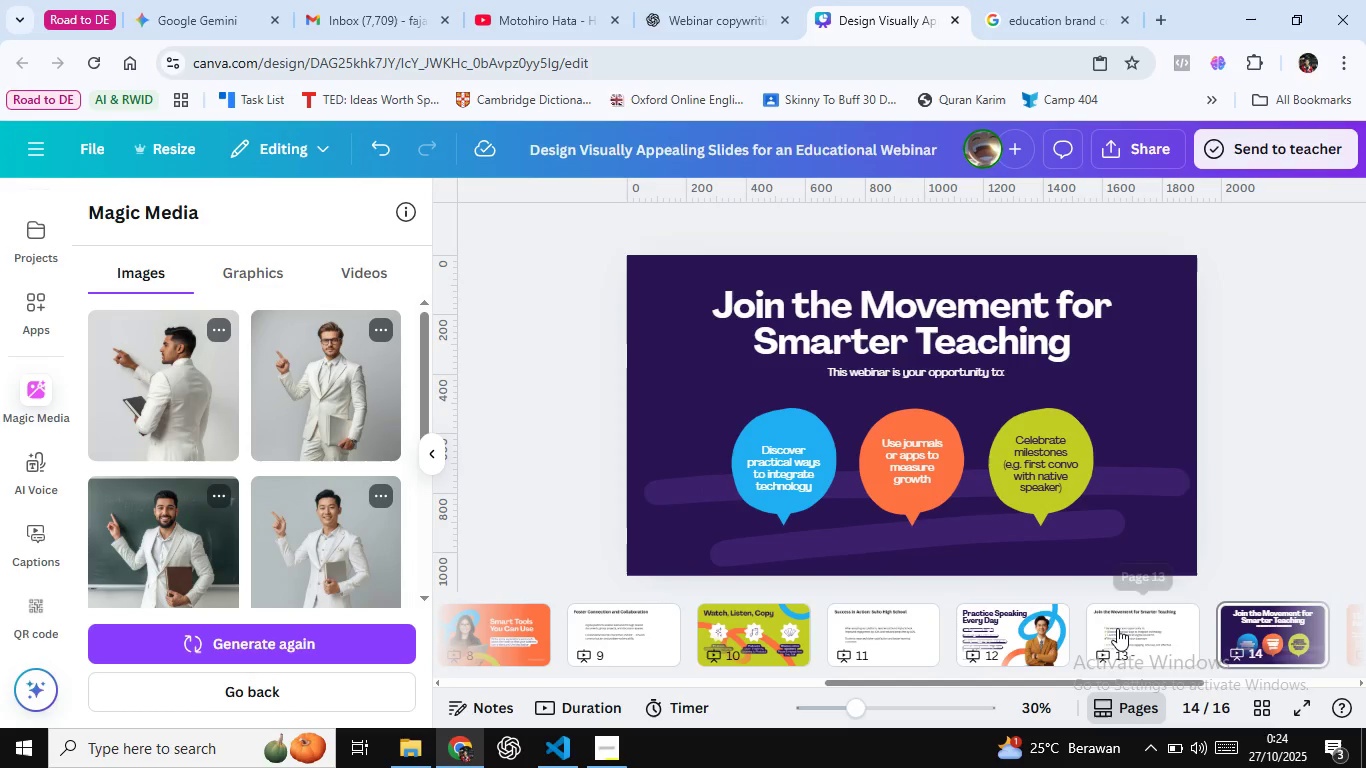 
left_click([1117, 628])
 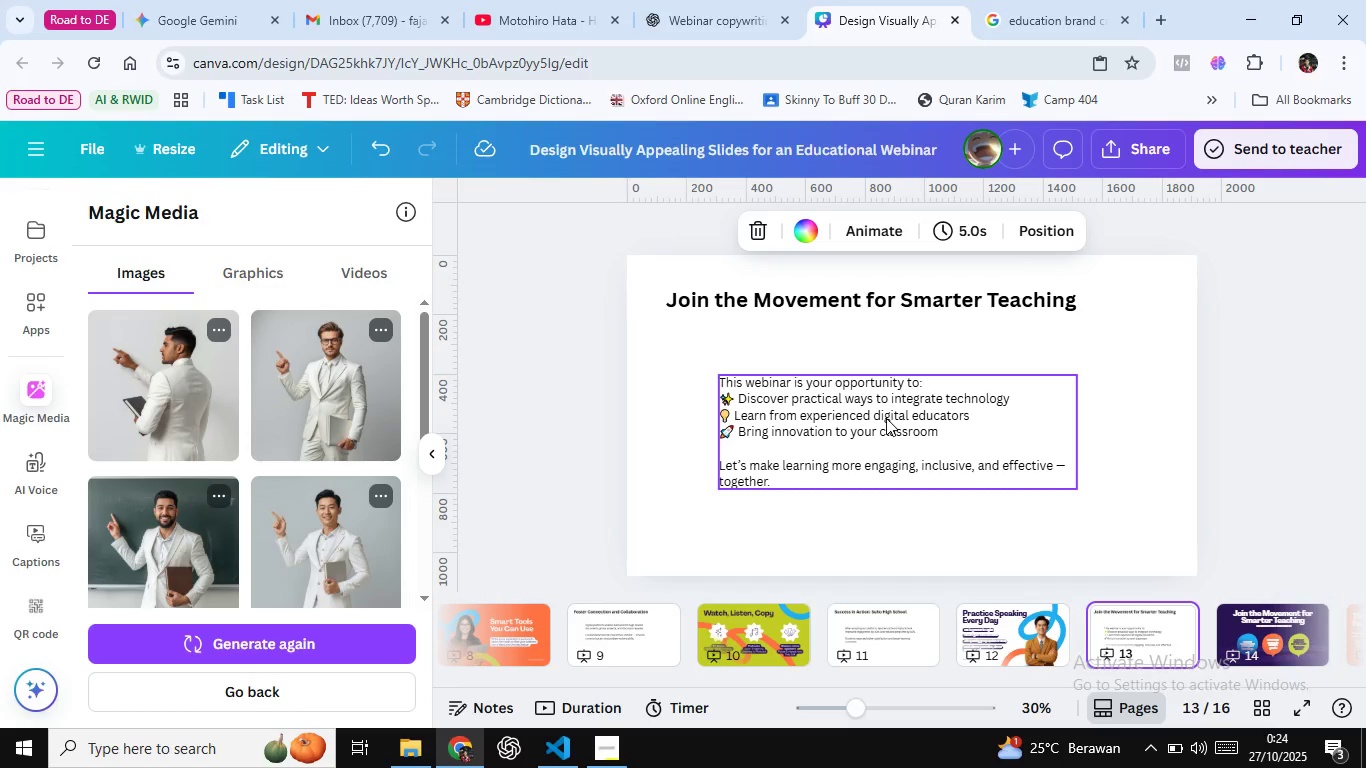 
double_click([886, 418])
 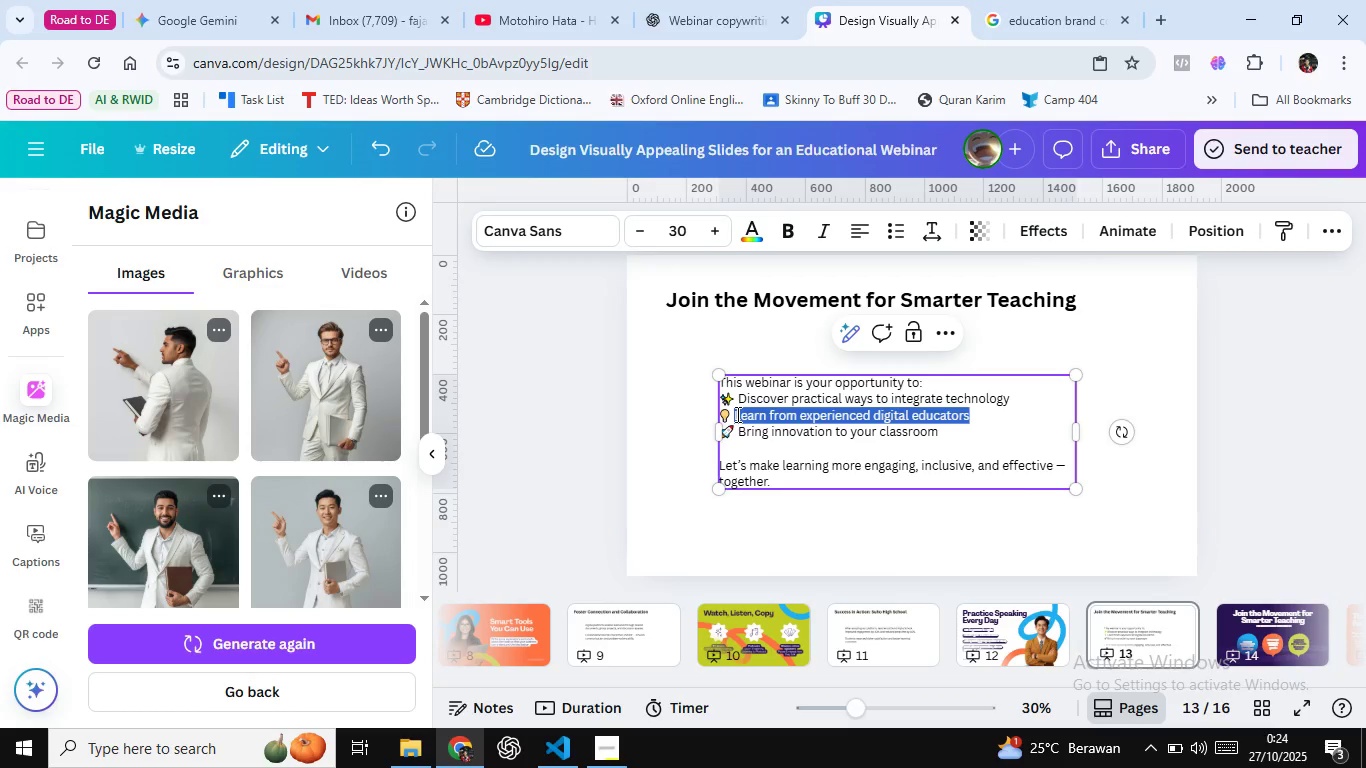 
key(Control+C)
 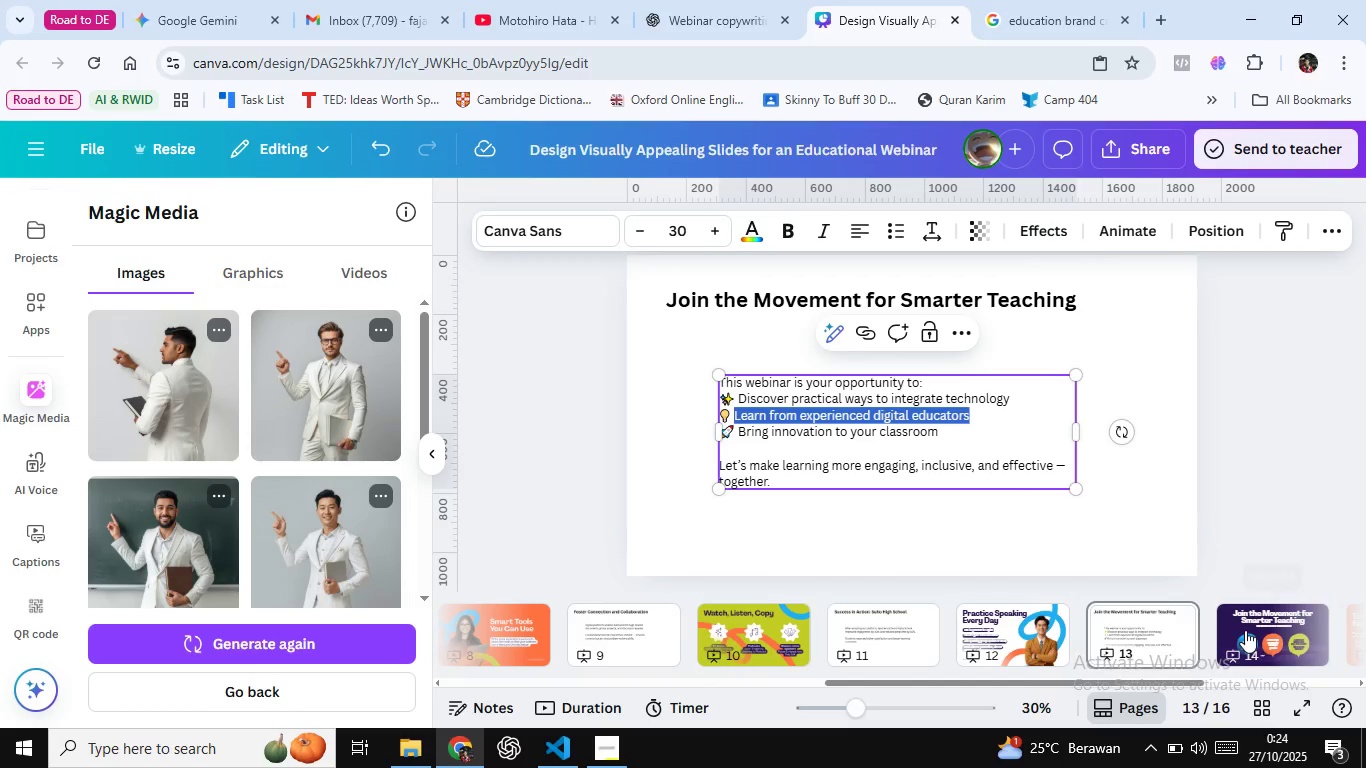 
left_click([1245, 630])
 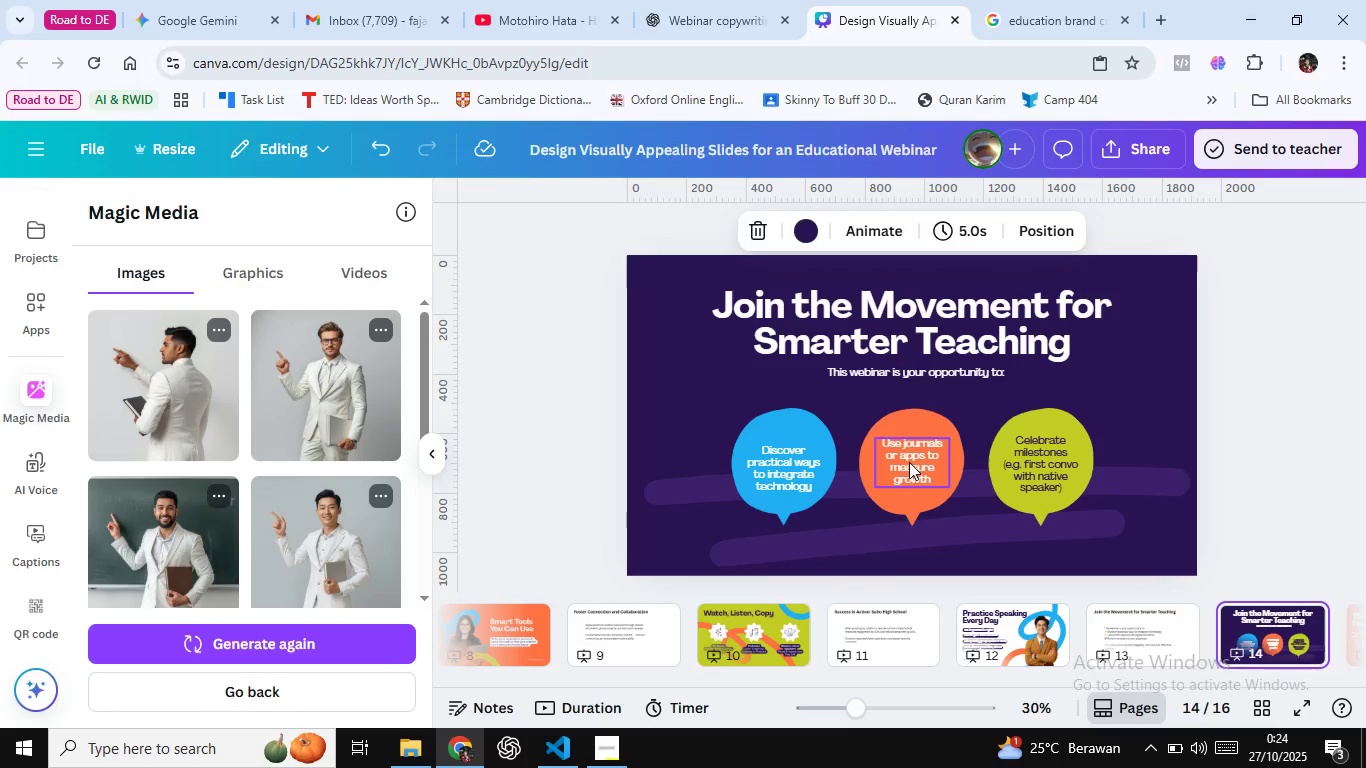 
double_click([909, 462])
 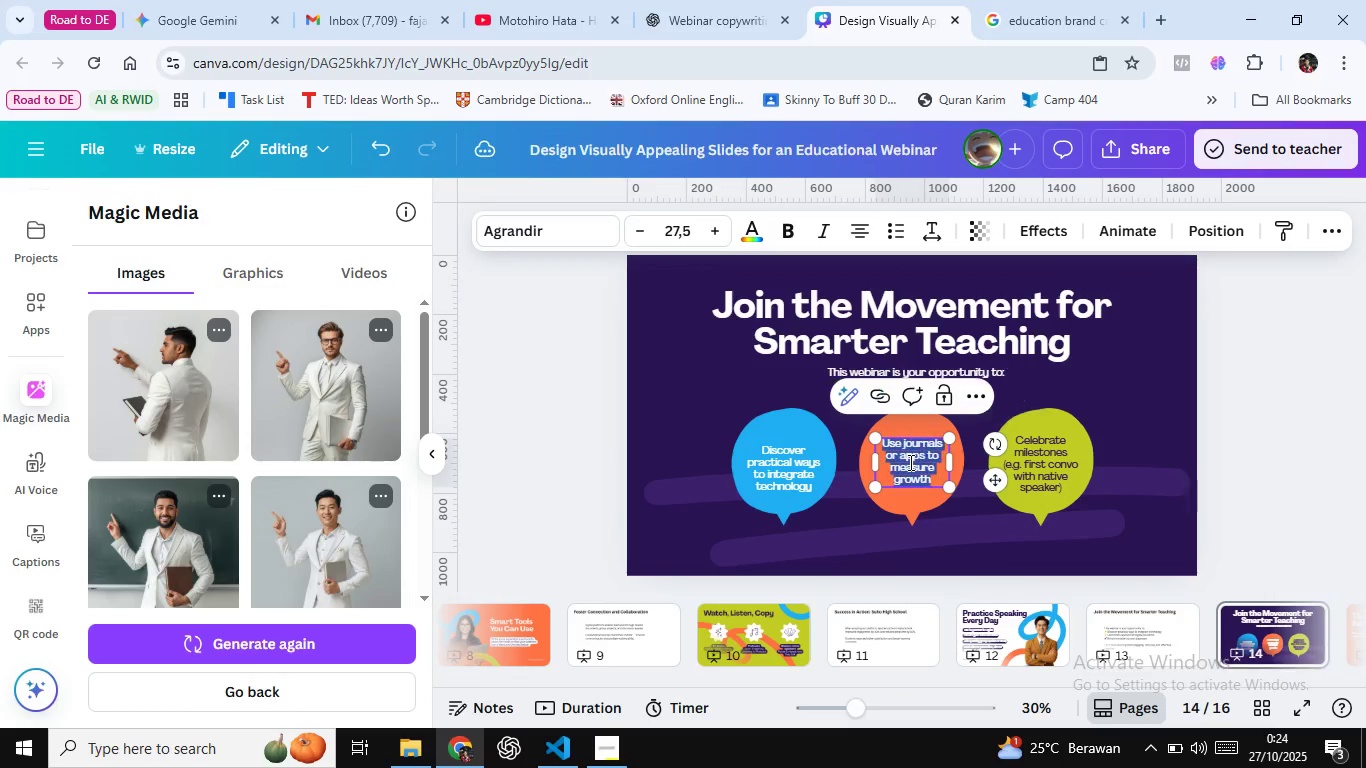 
triple_click([909, 462])
 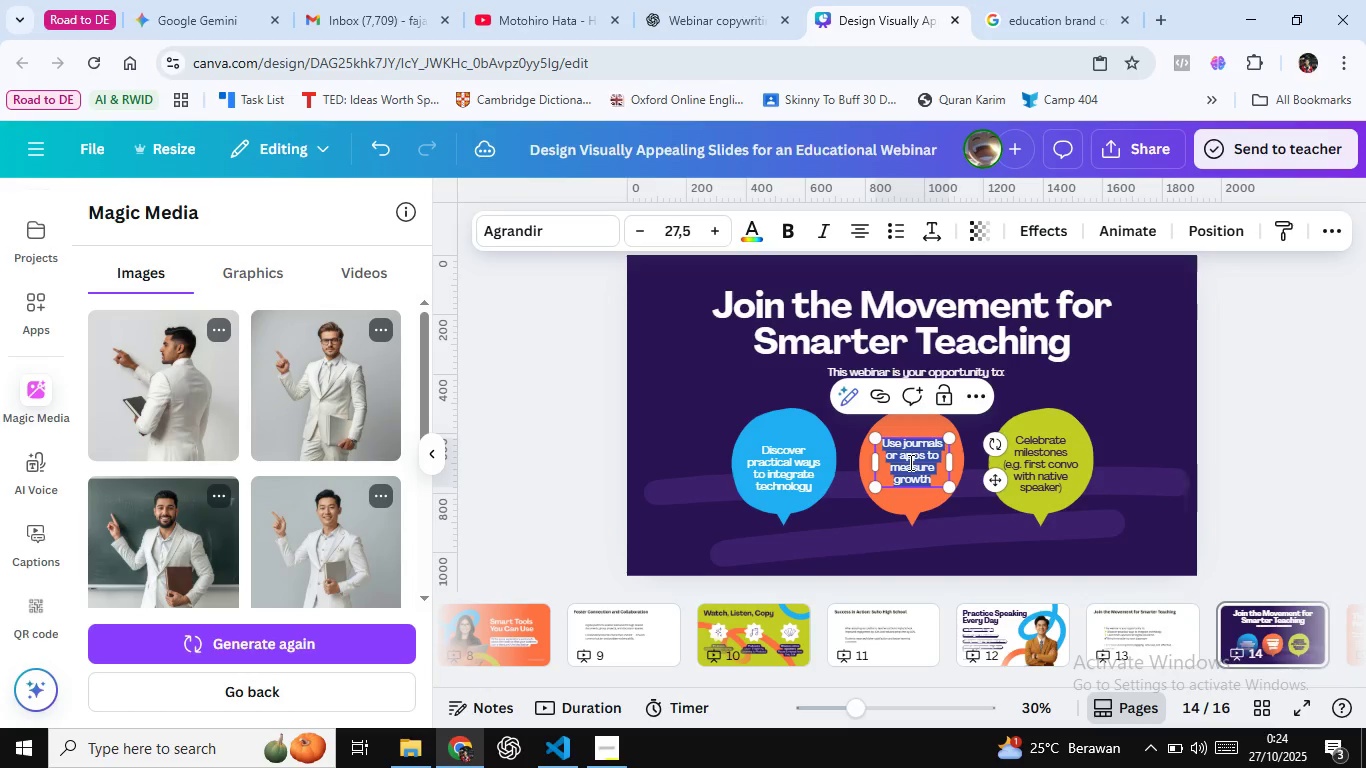 
key(Control+V)
 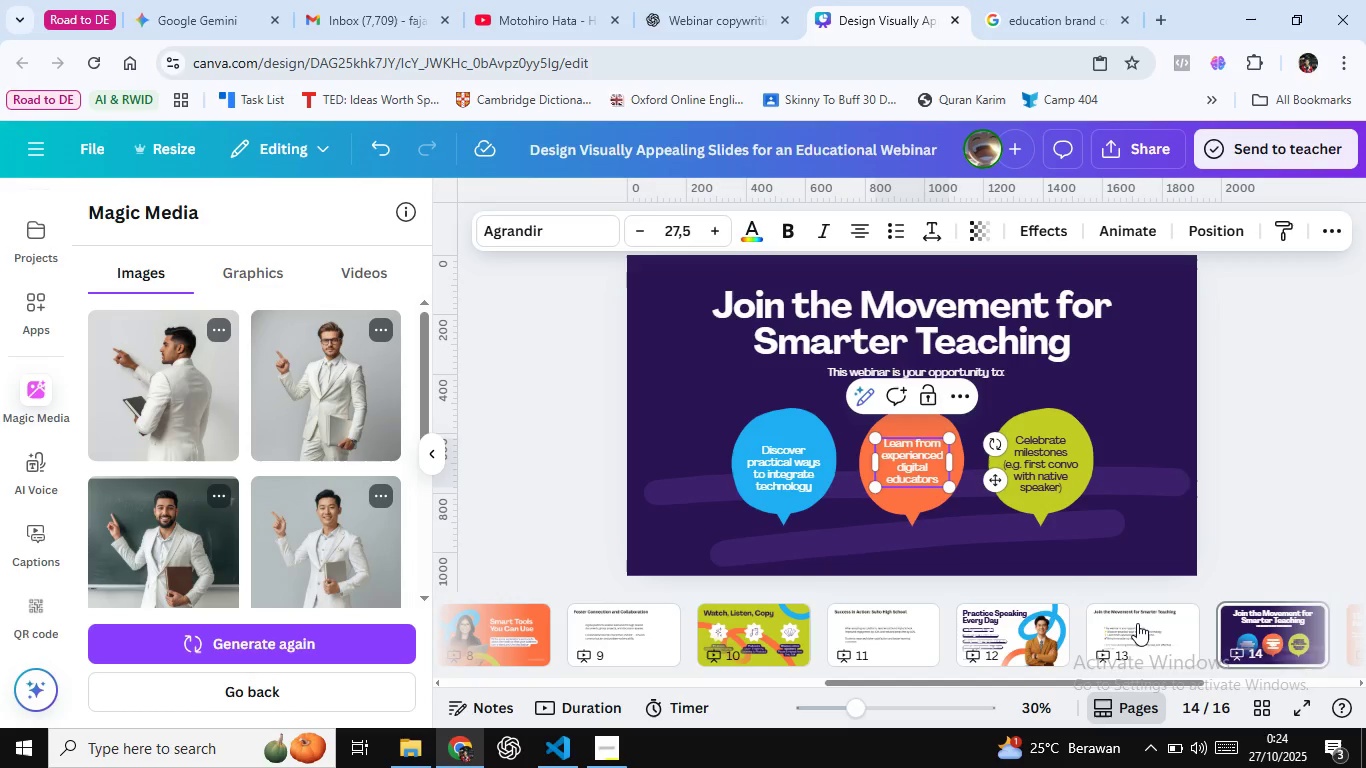 
left_click([1137, 623])
 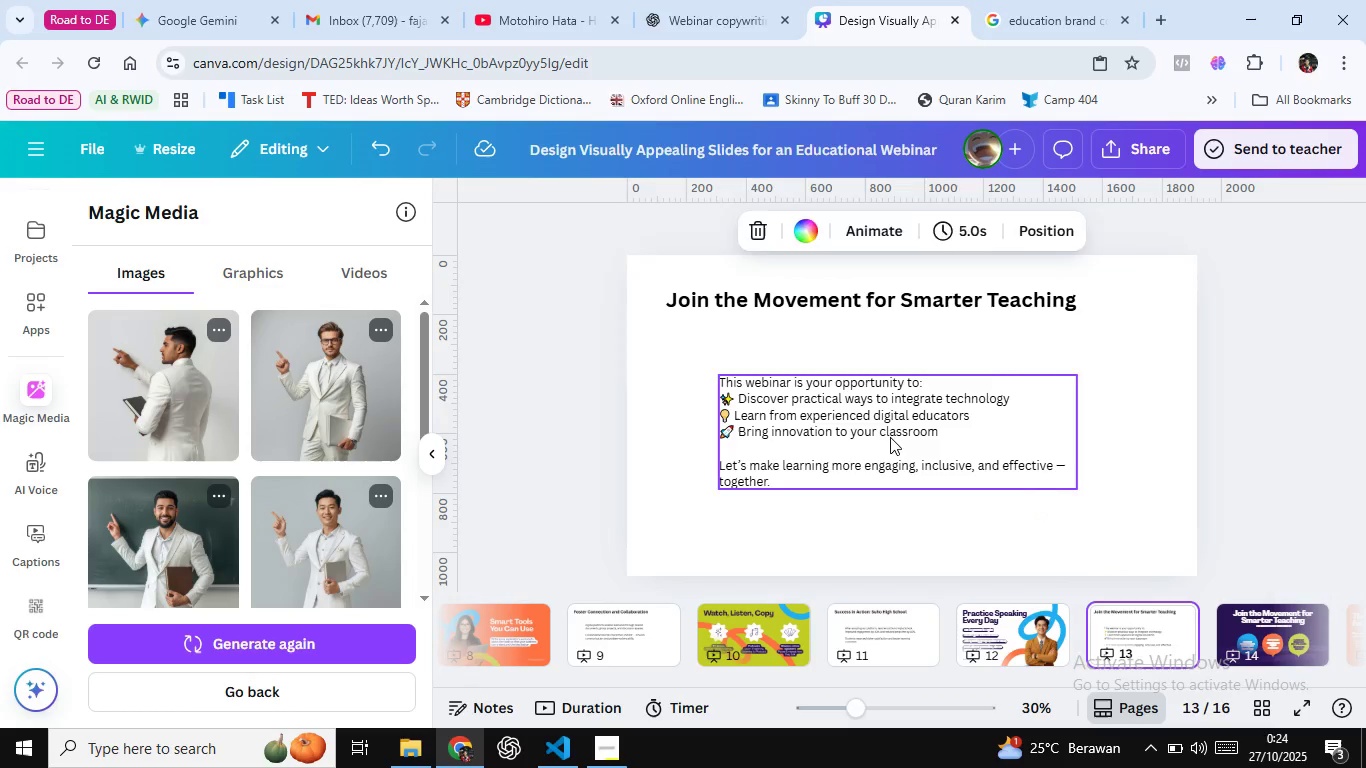 
double_click([890, 437])
 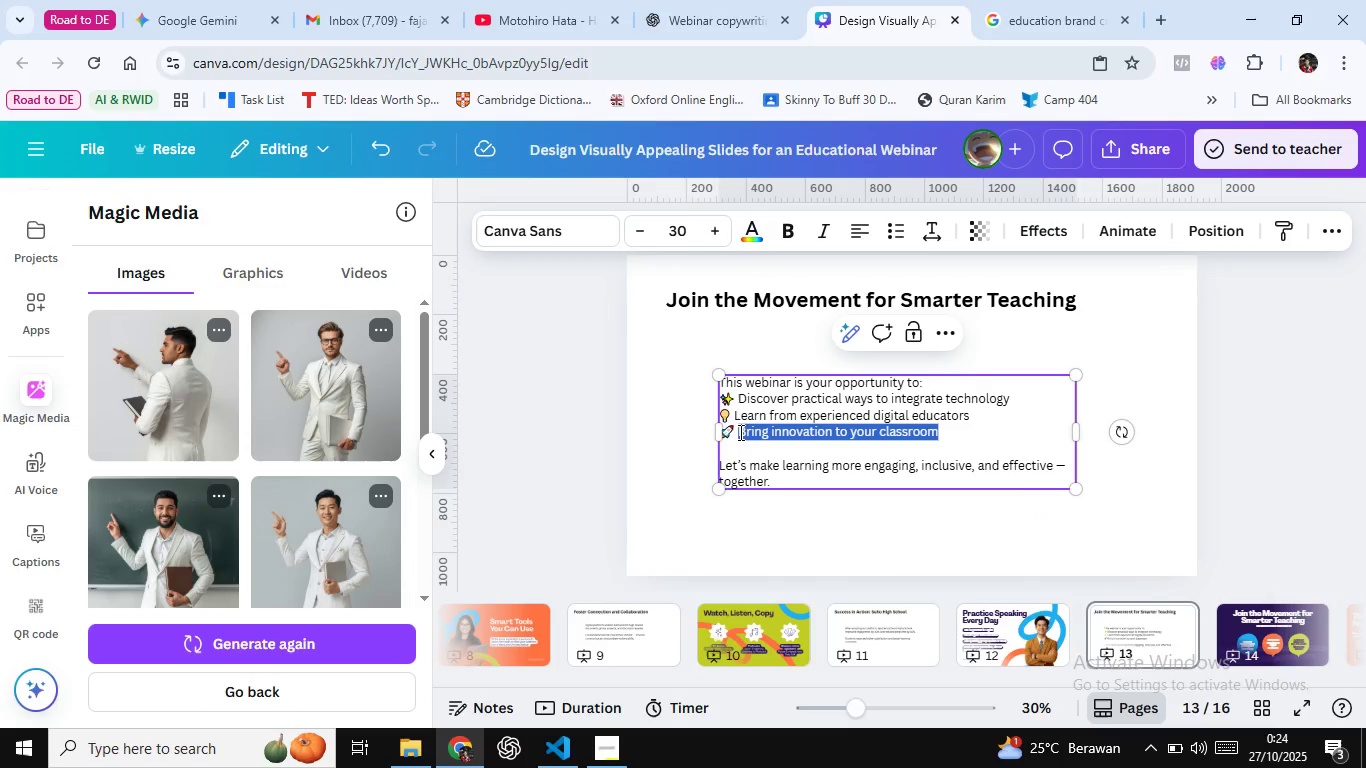 
key(Control+ControlLeft)
 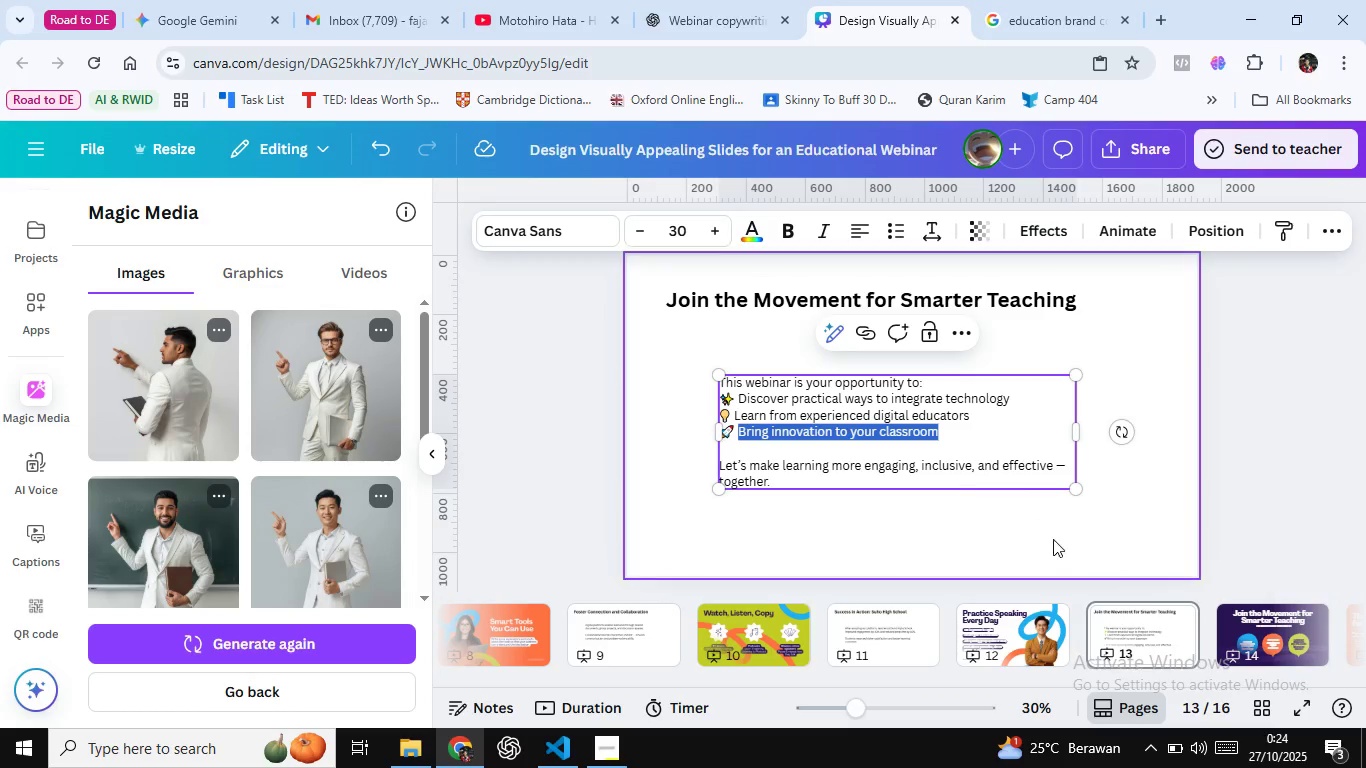 
key(Control+C)
 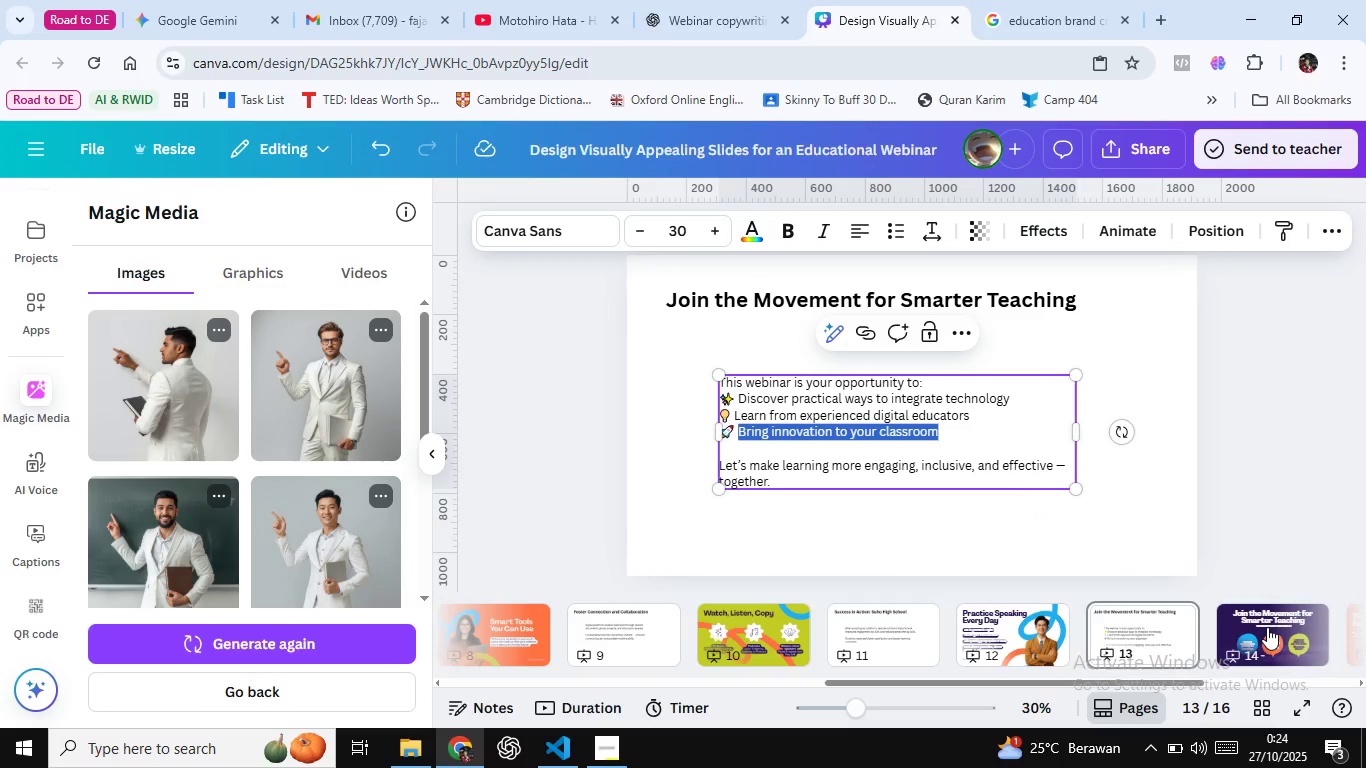 
left_click([1267, 627])
 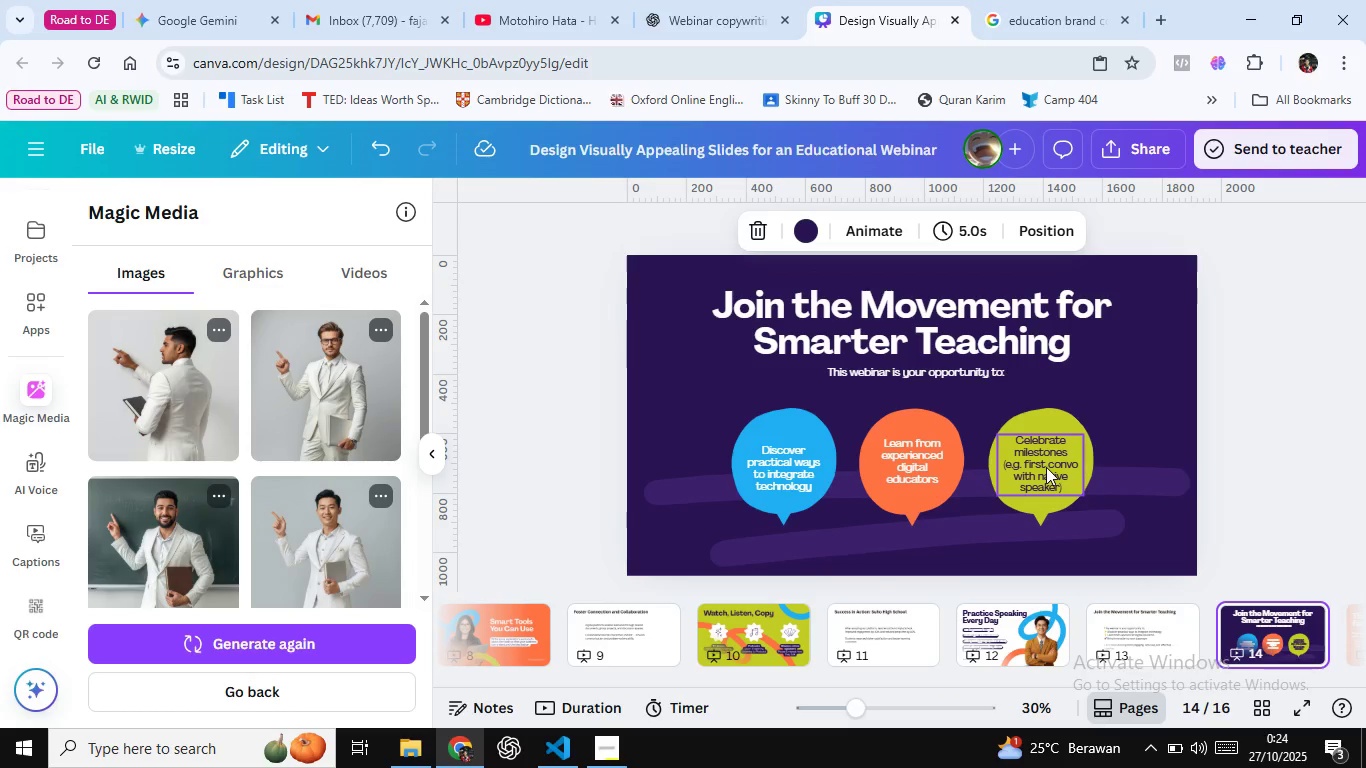 
double_click([1046, 467])
 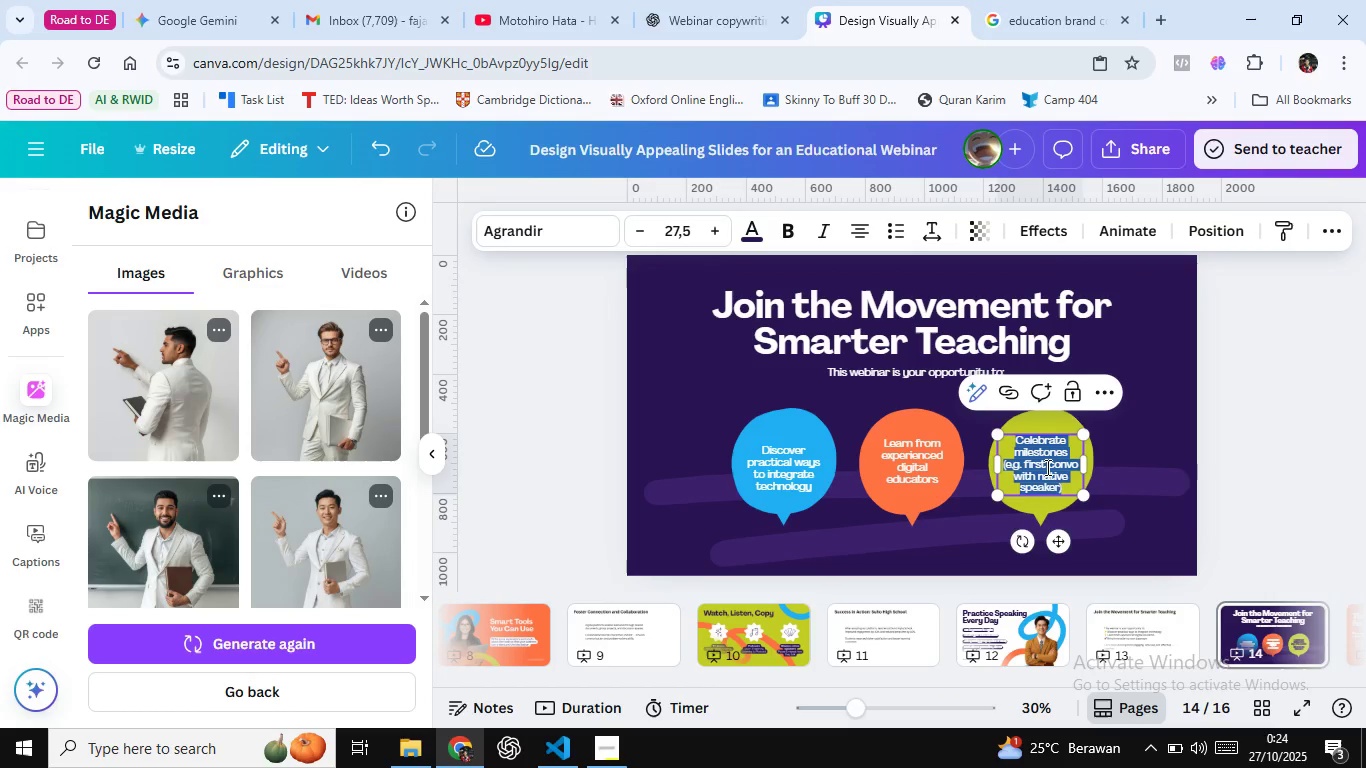 
key(Control+V)
 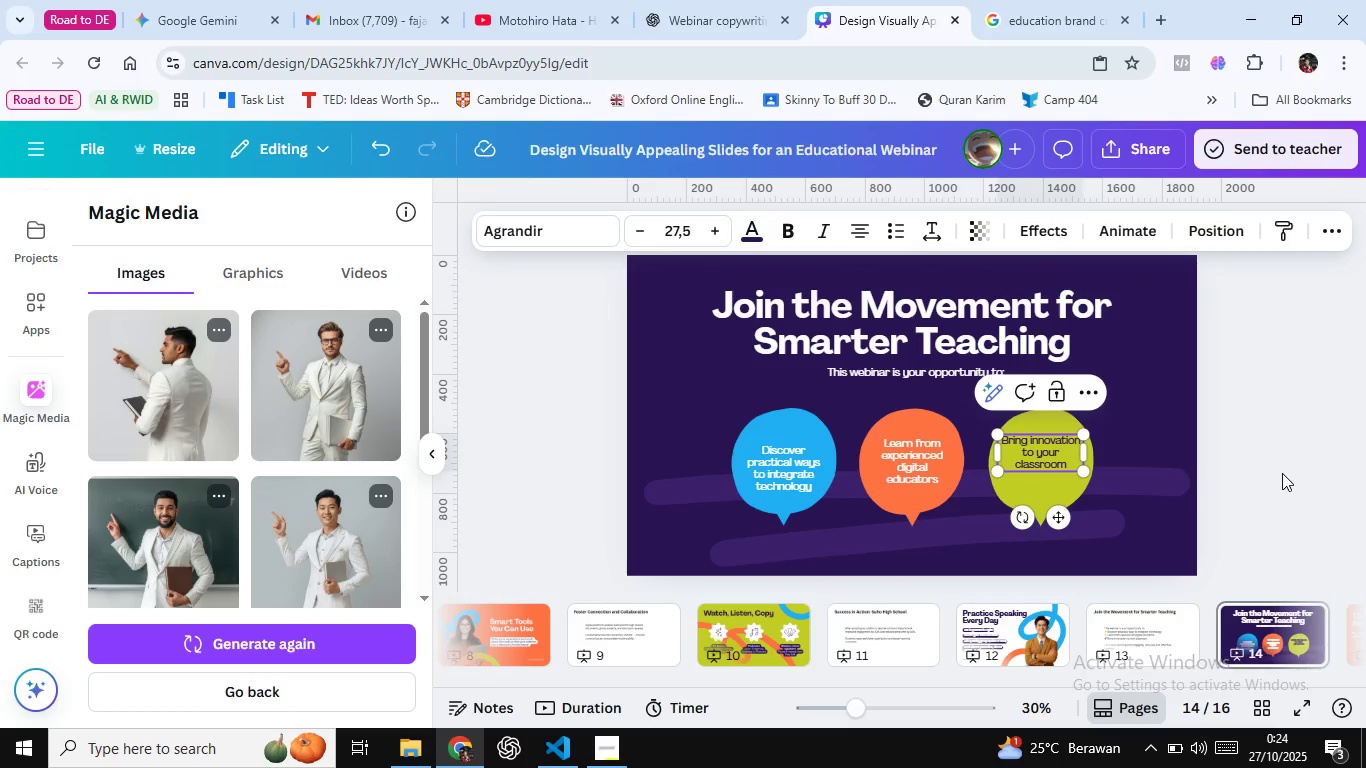 
left_click([1282, 473])
 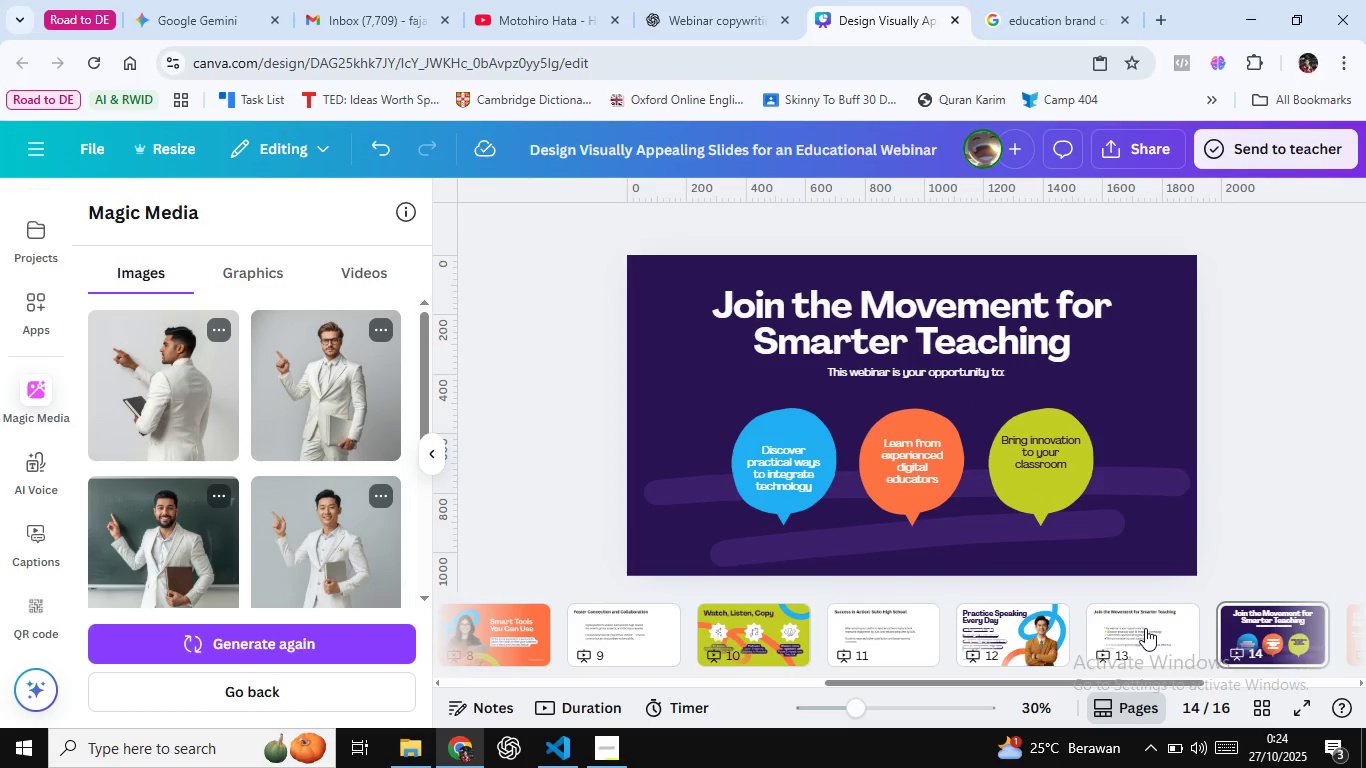 
left_click([1145, 628])
 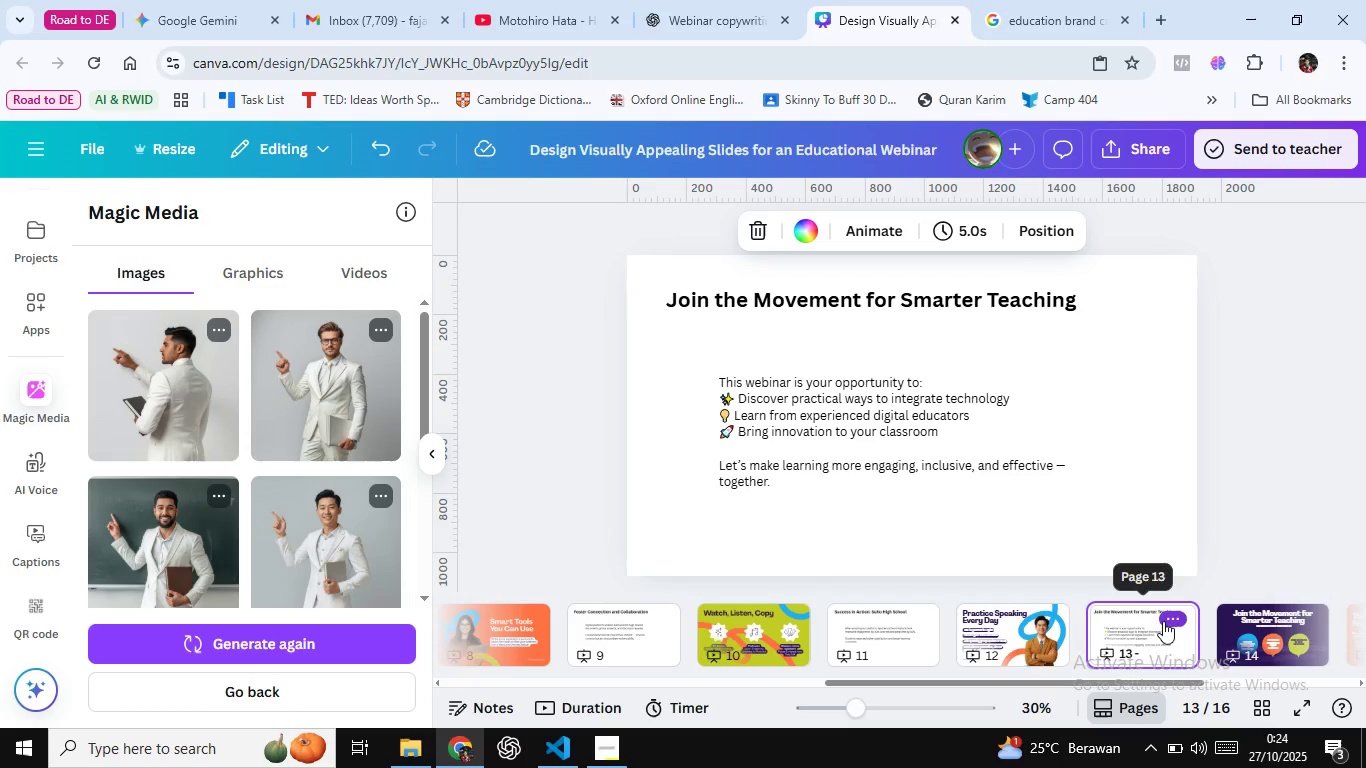 
key(Delete)
 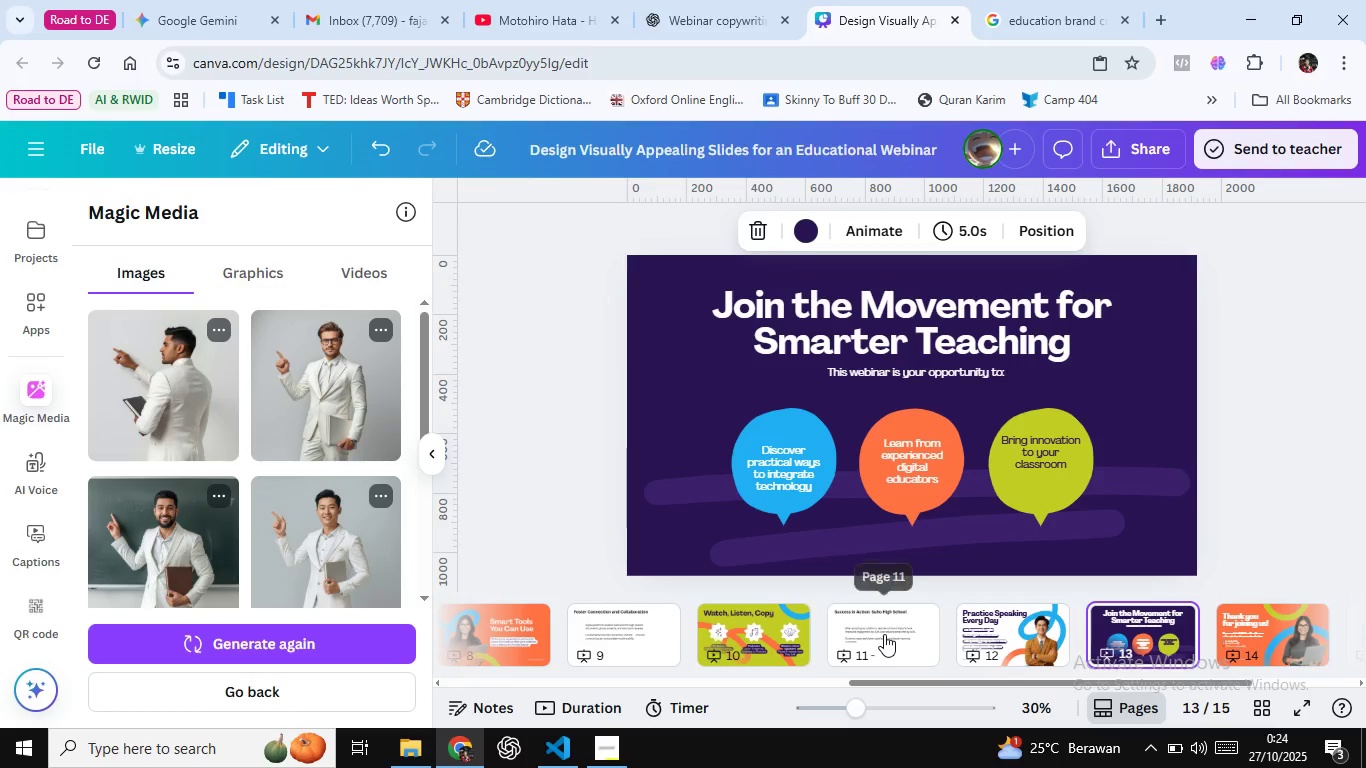 
left_click([884, 634])
 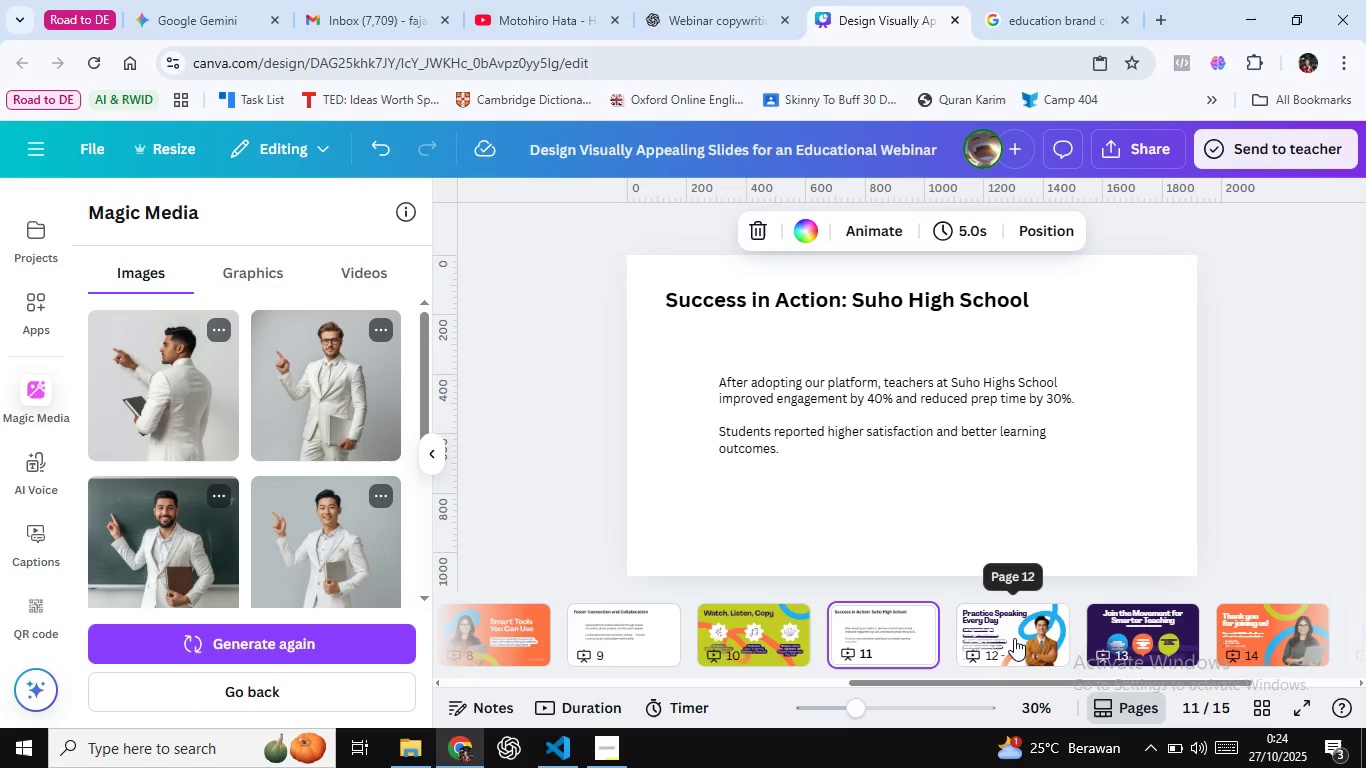 
left_click([1014, 638])
 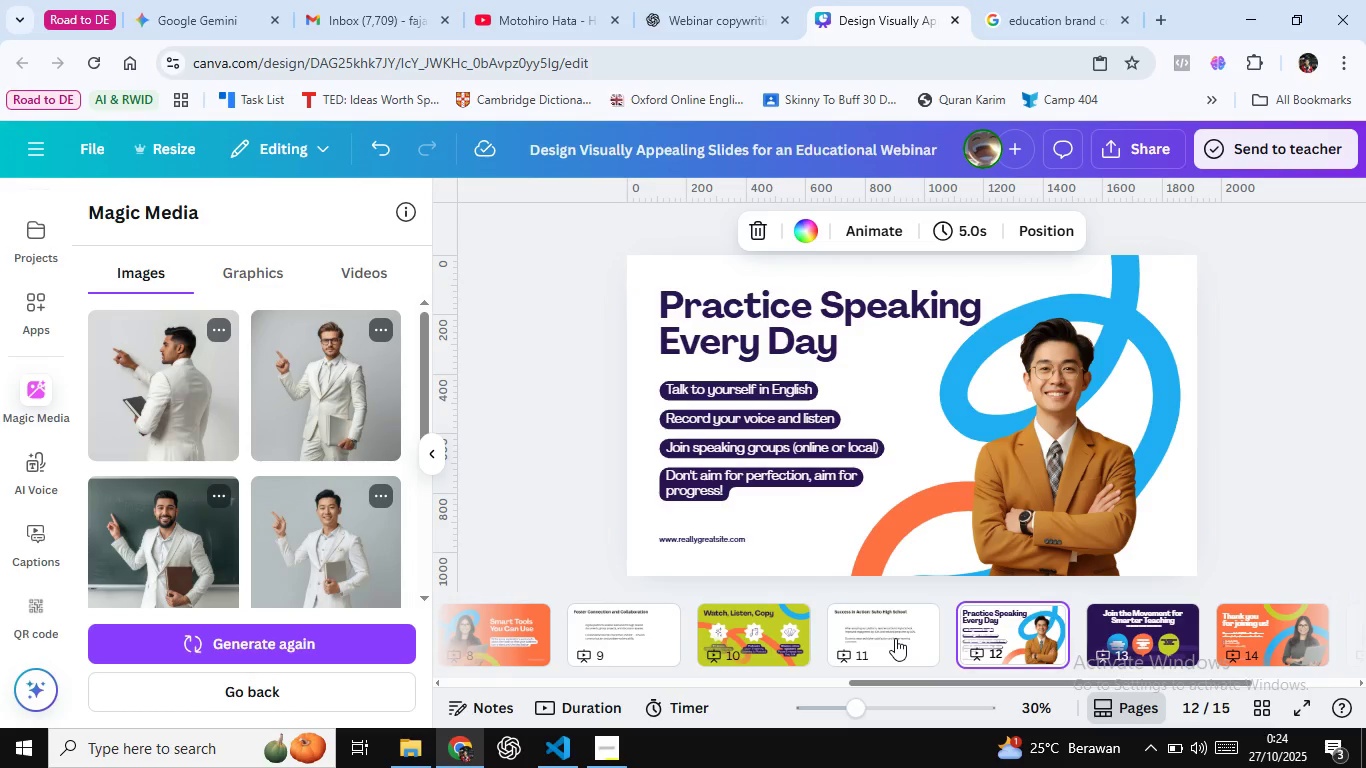 
left_click([895, 638])
 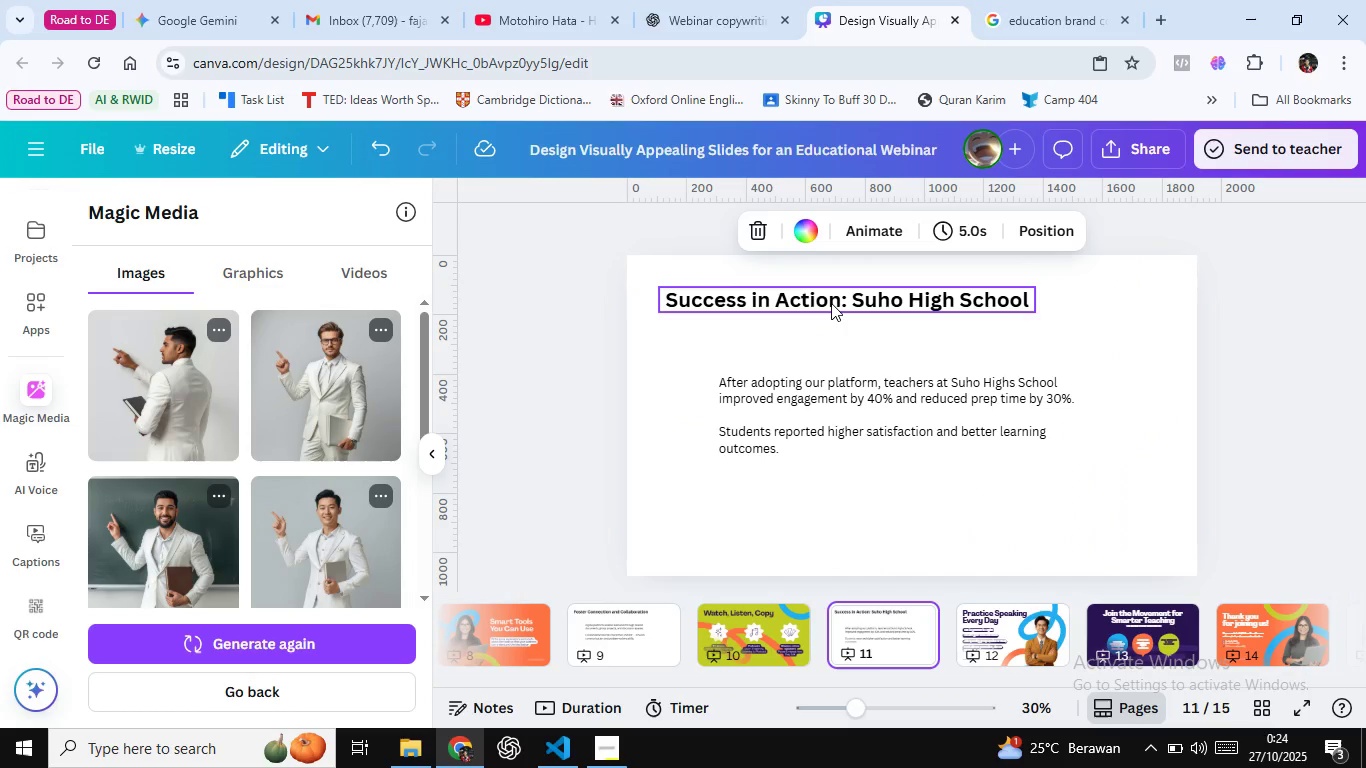 
double_click([831, 303])
 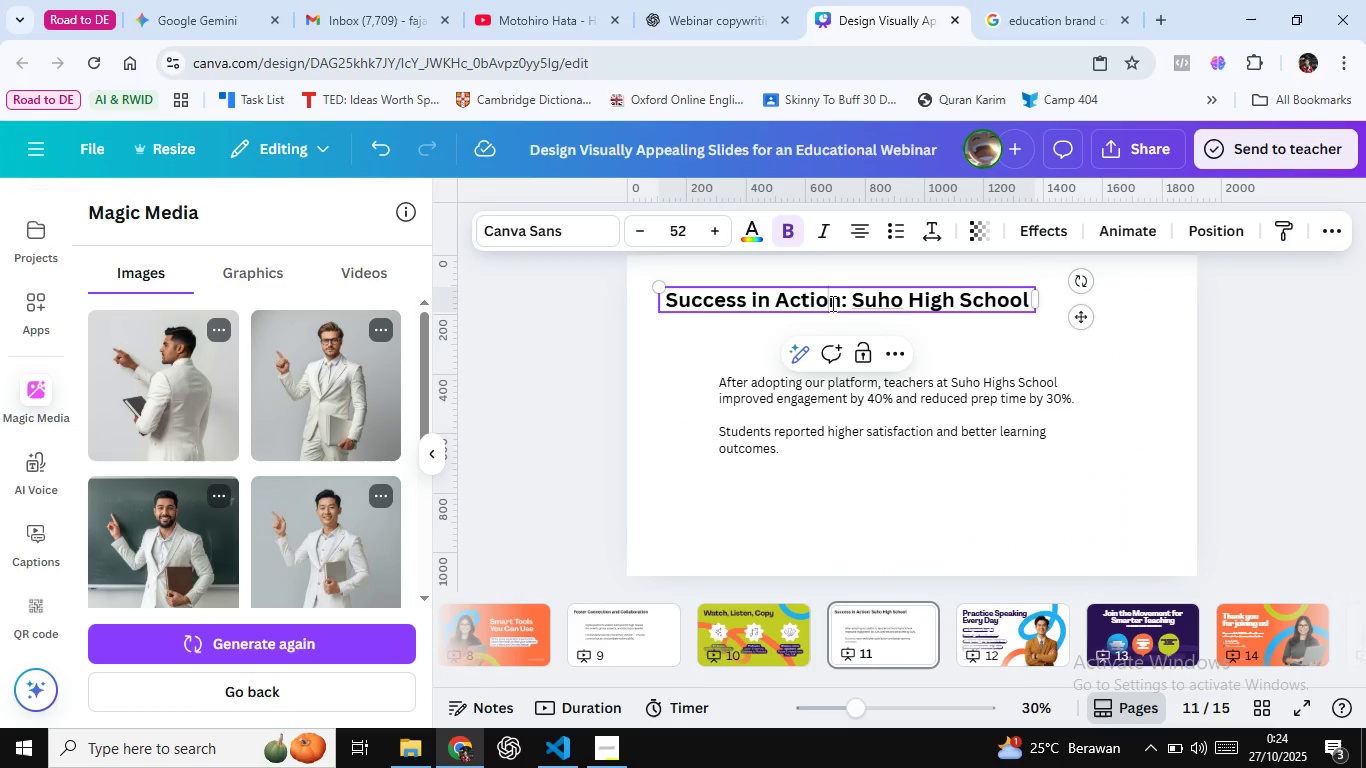 
key(Control+A)
 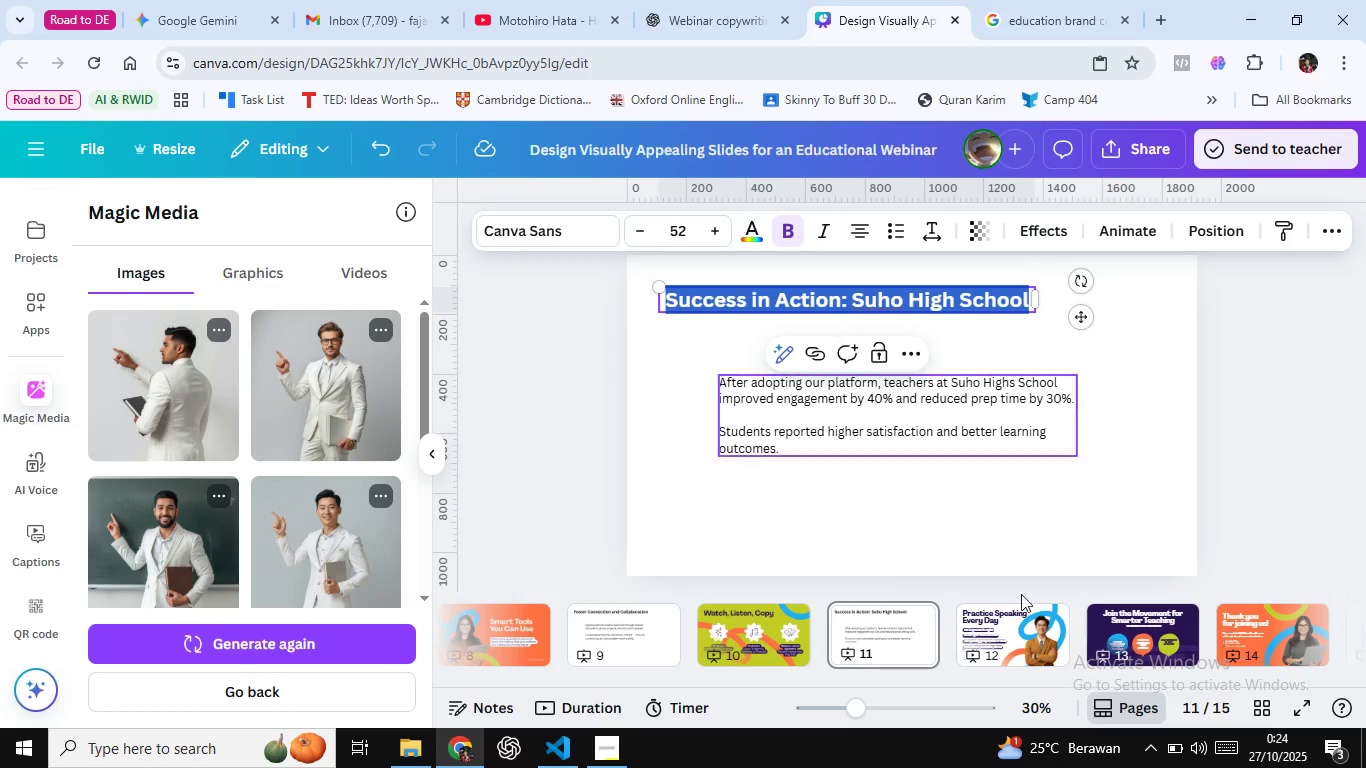 
key(Control+C)
 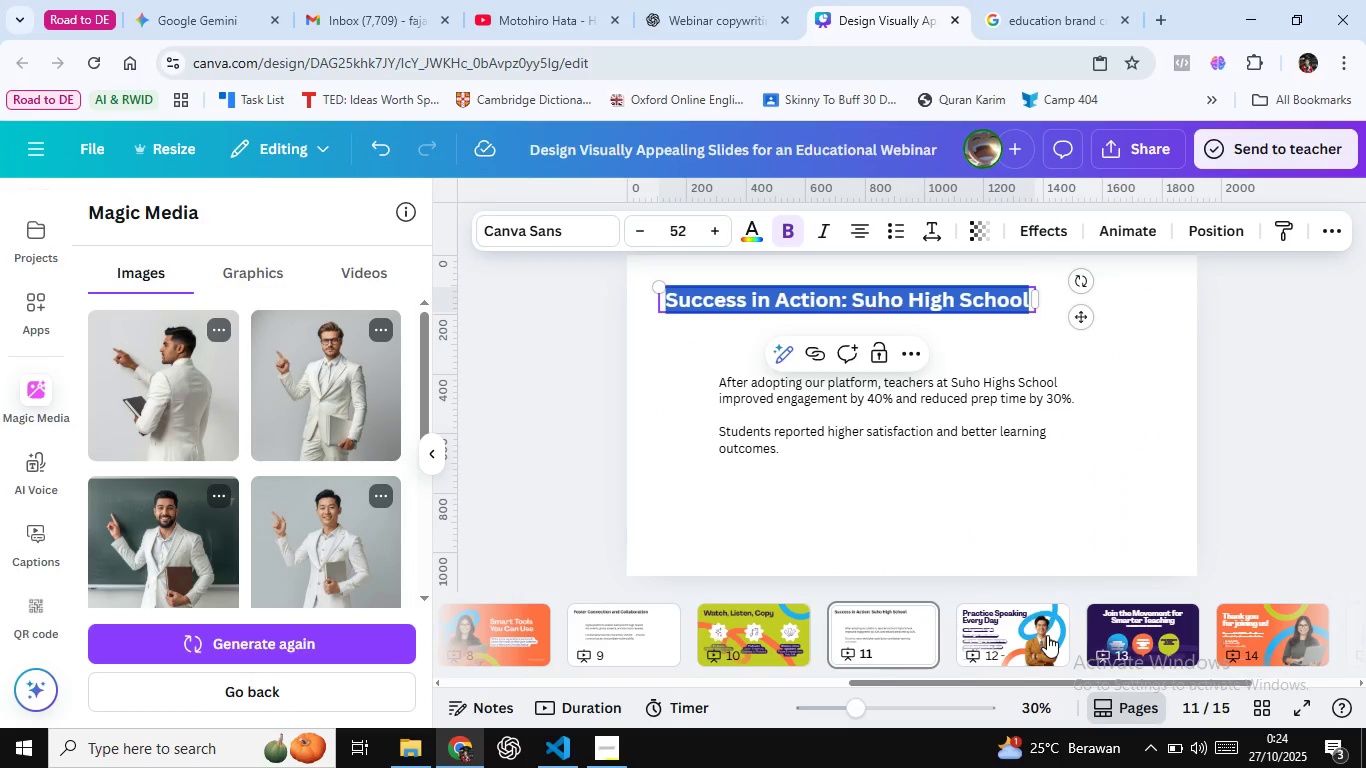 
left_click([1047, 635])
 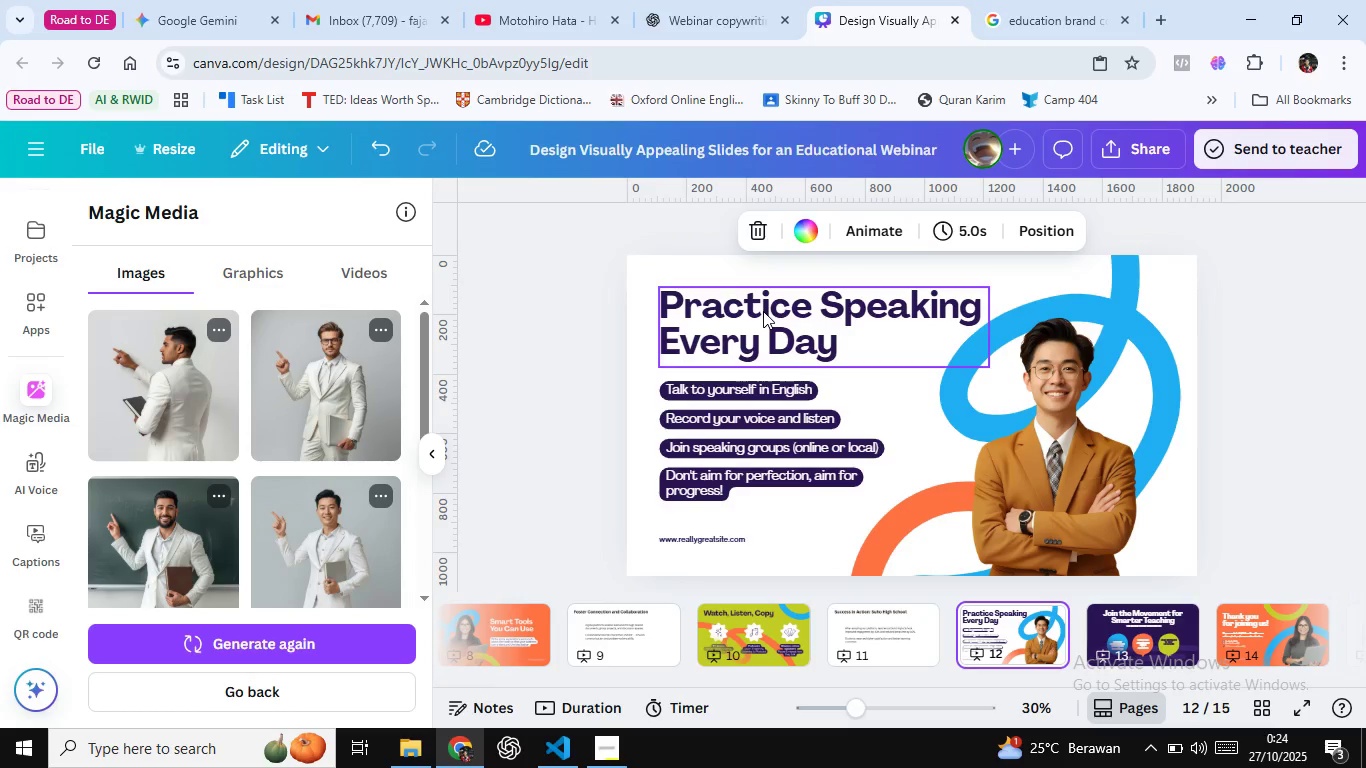 
left_click([763, 311])
 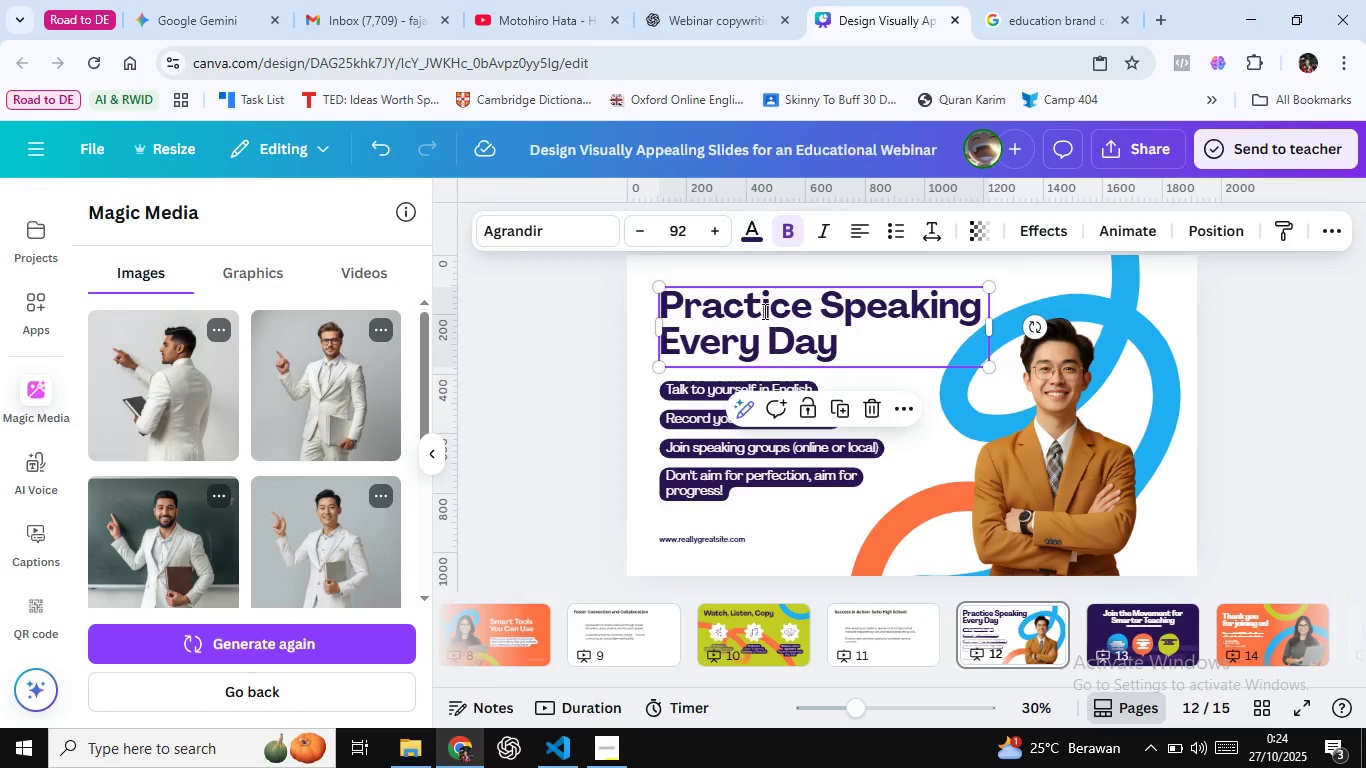 
double_click([763, 311])
 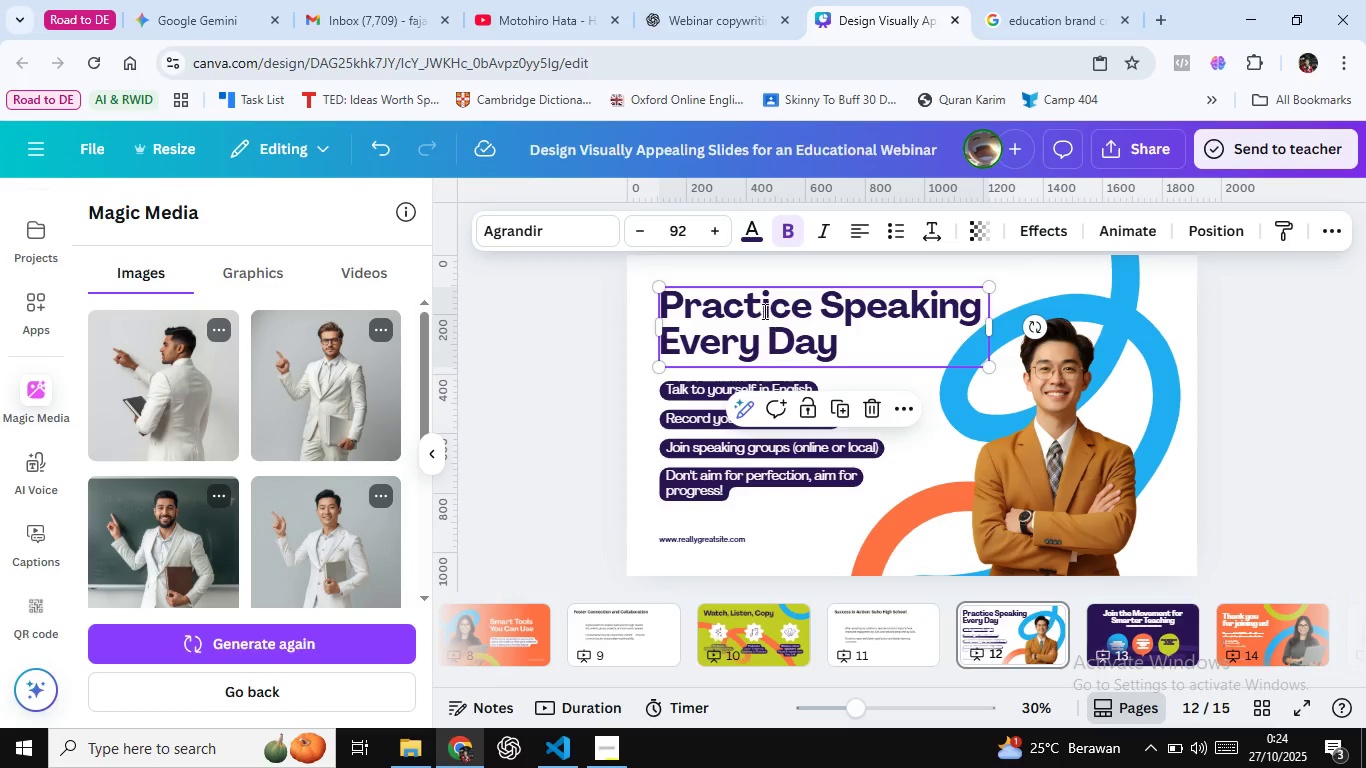 
key(Control+A)
 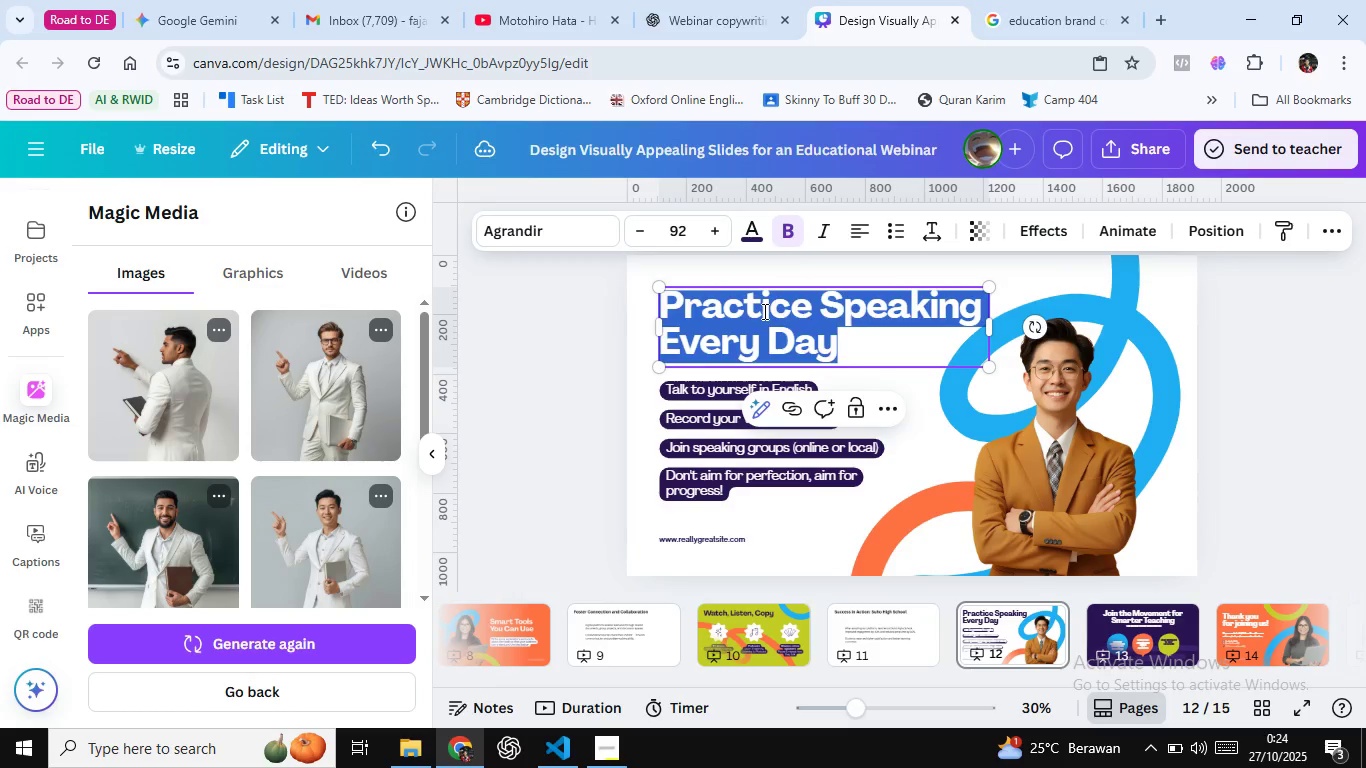 
key(Control+Shift+V)
 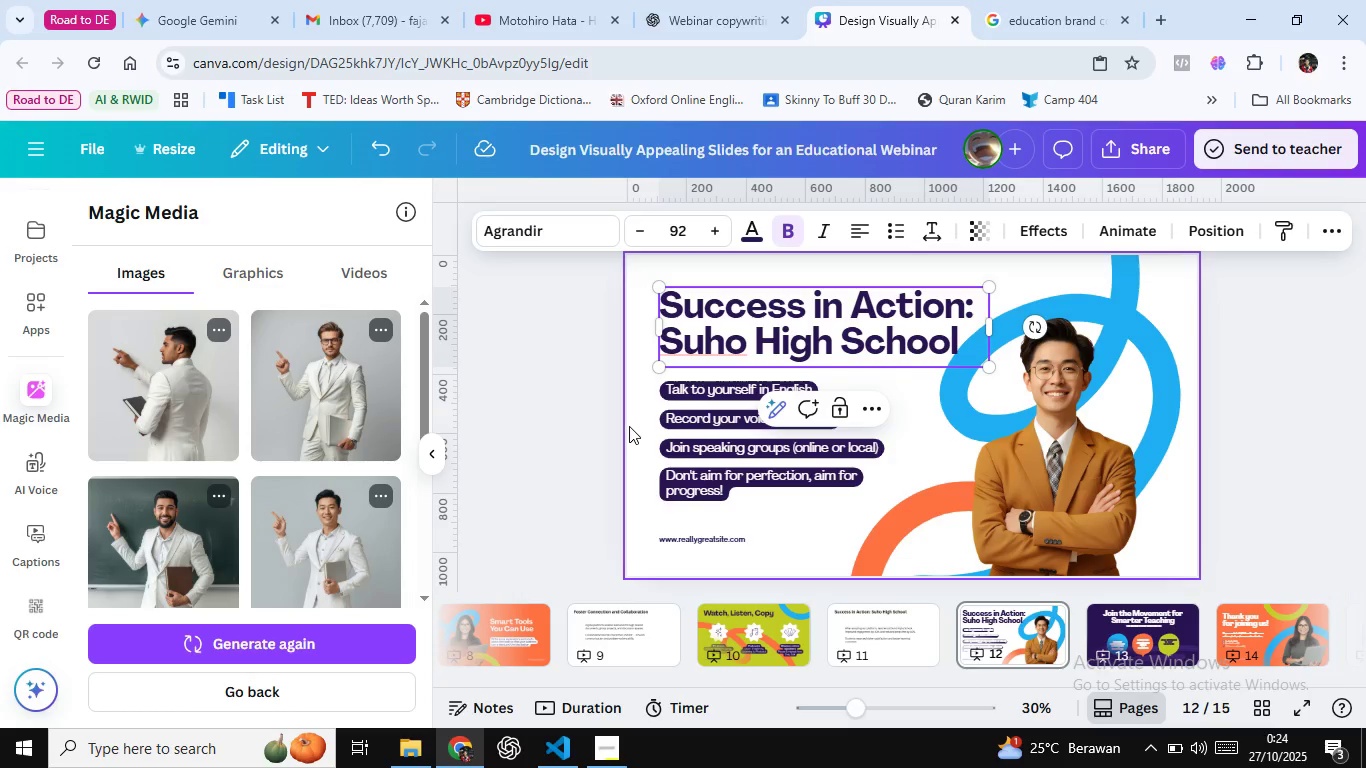 
left_click([629, 426])
 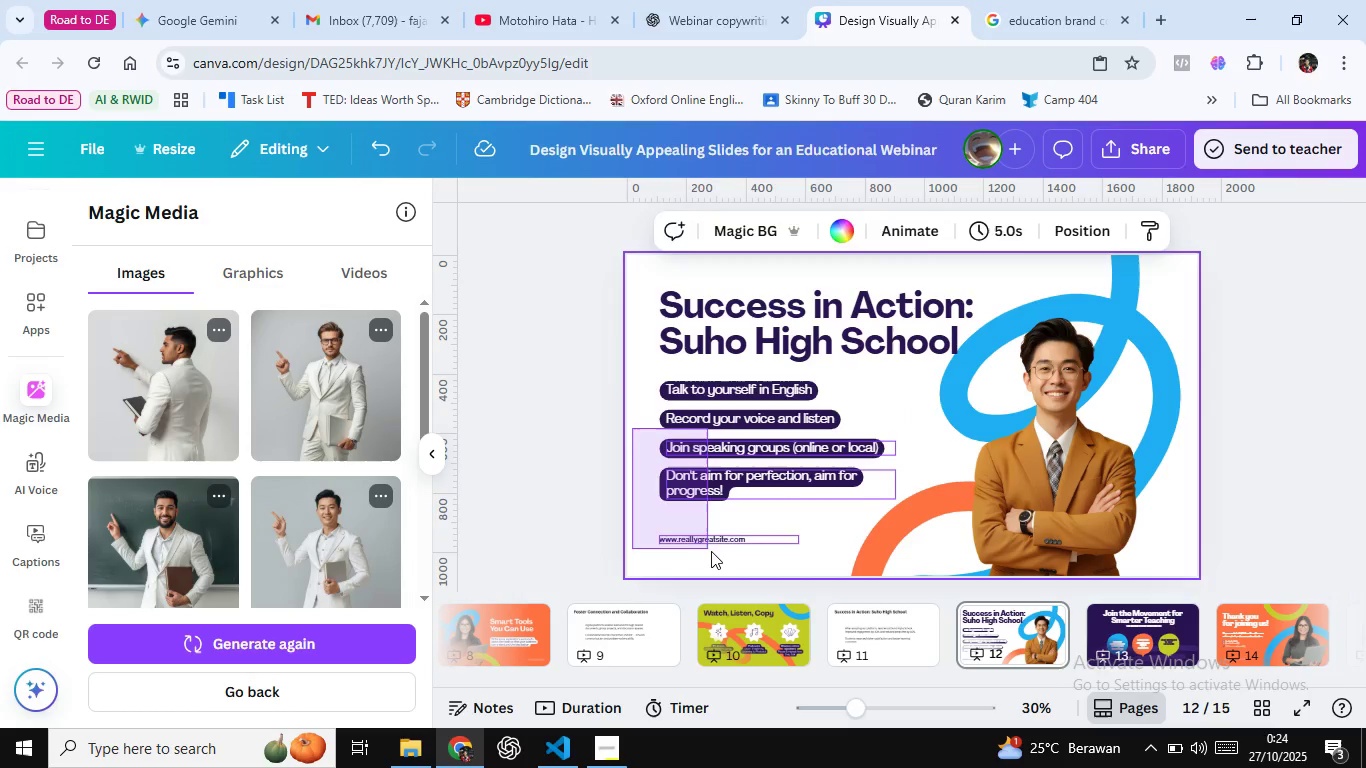 
key(Delete)
 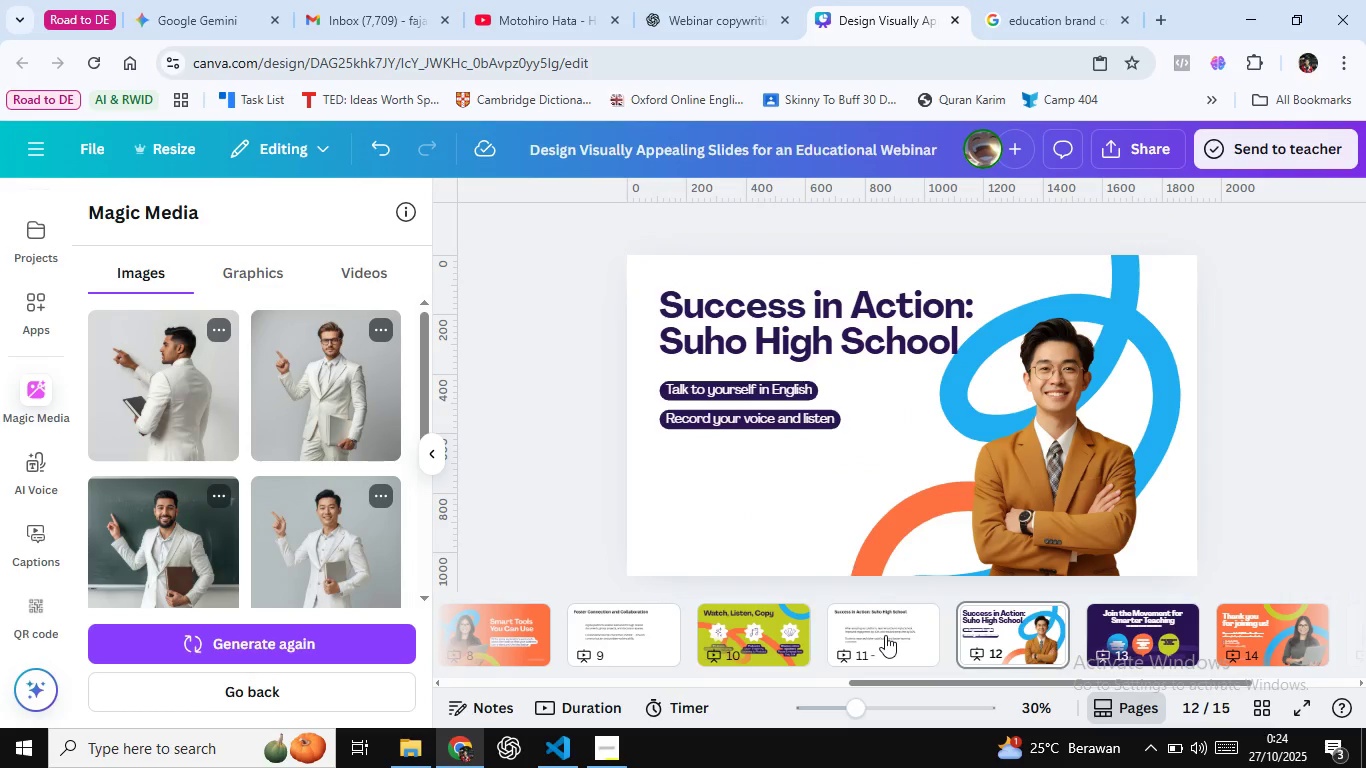 
left_click([885, 635])
 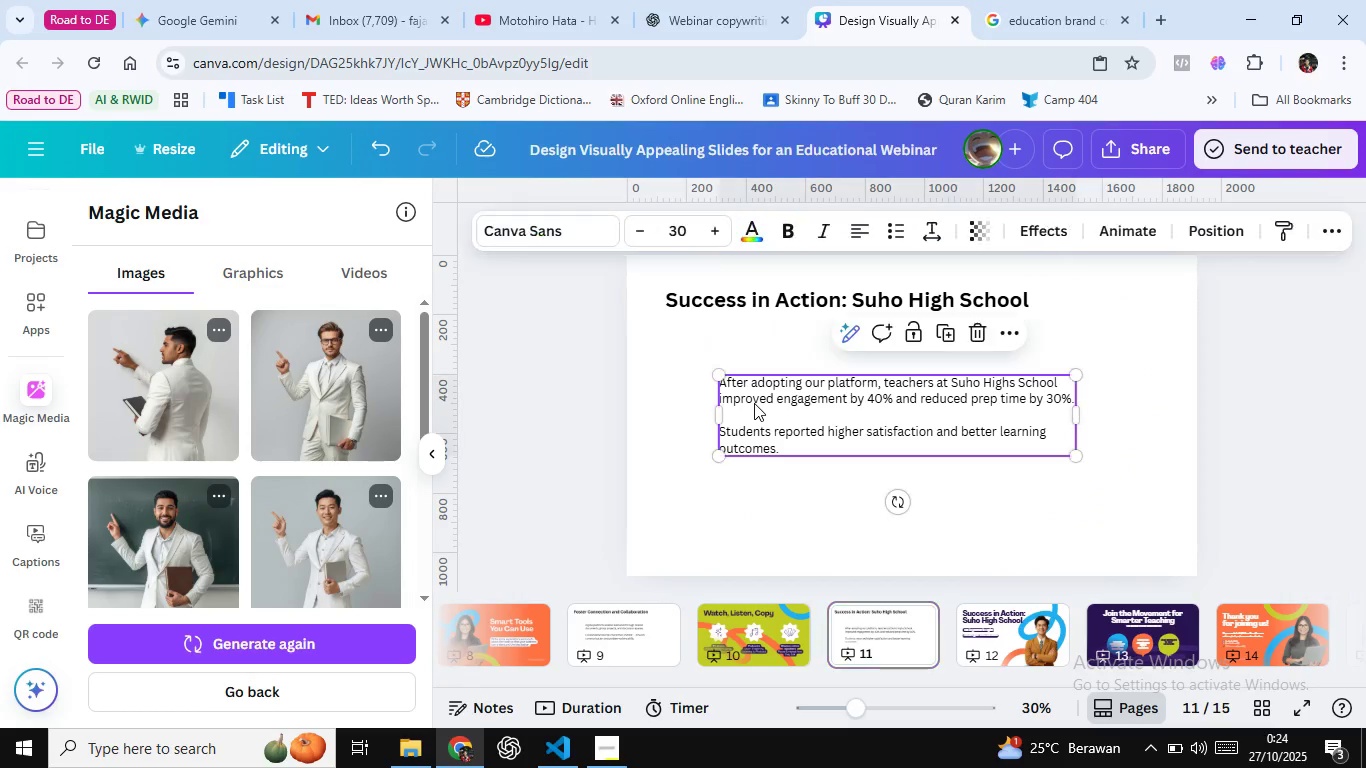 
double_click([754, 403])
 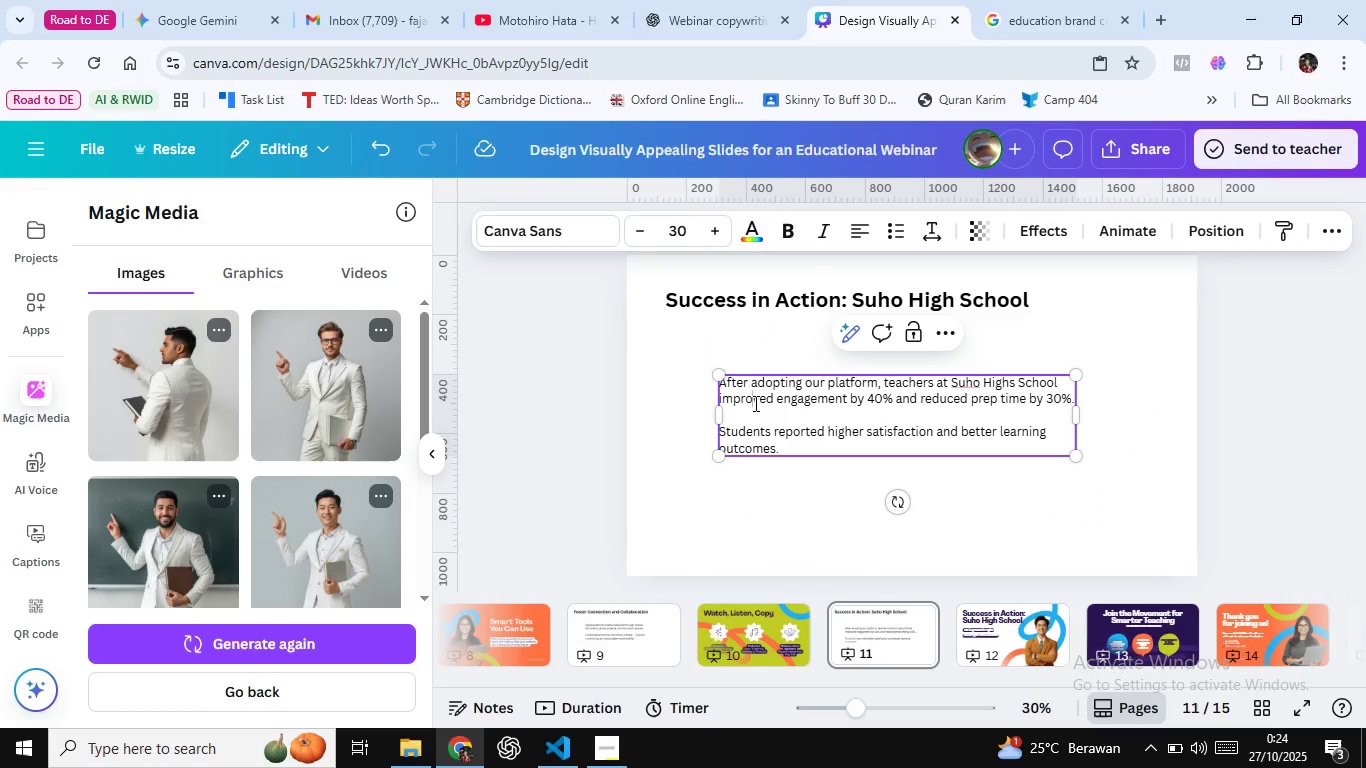 
hold_key(key=ControlLeft, duration=0.69)
 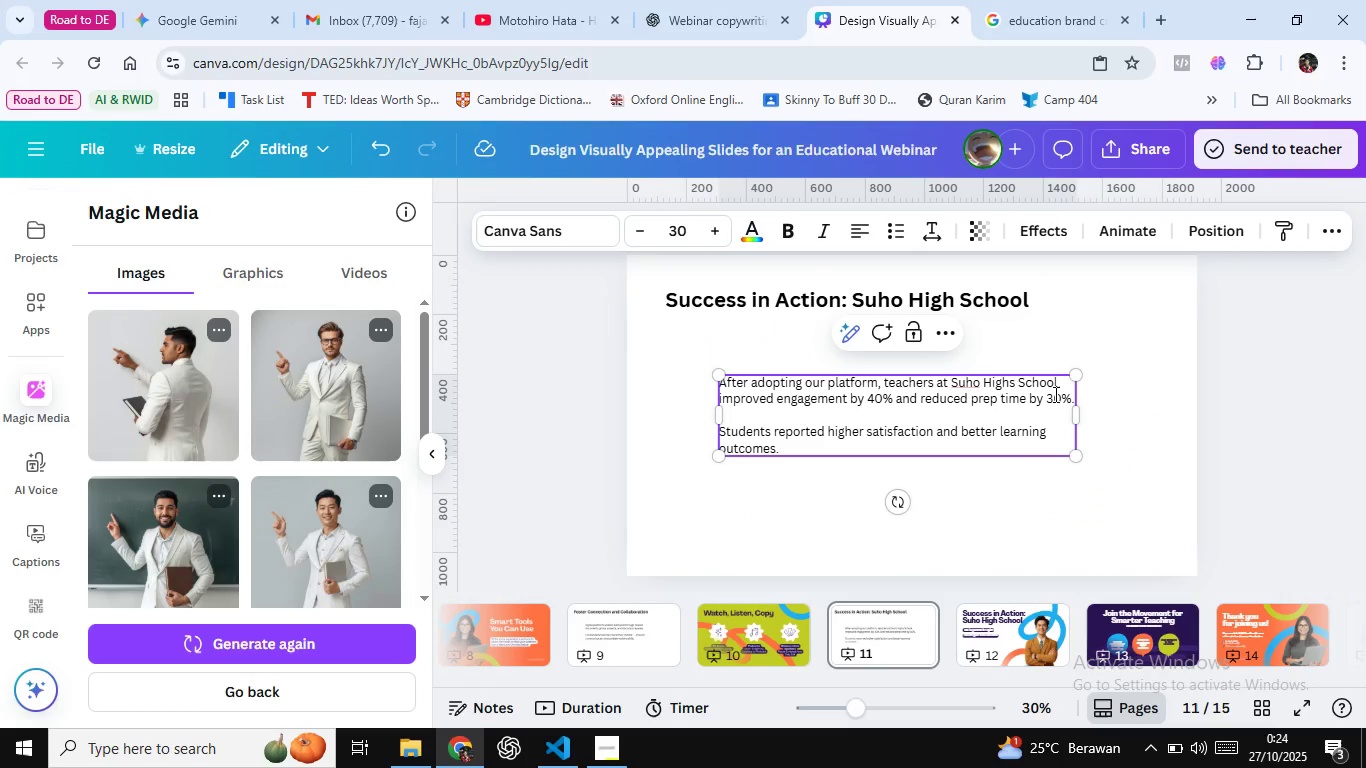 
key(Control+ArrowLeft)
 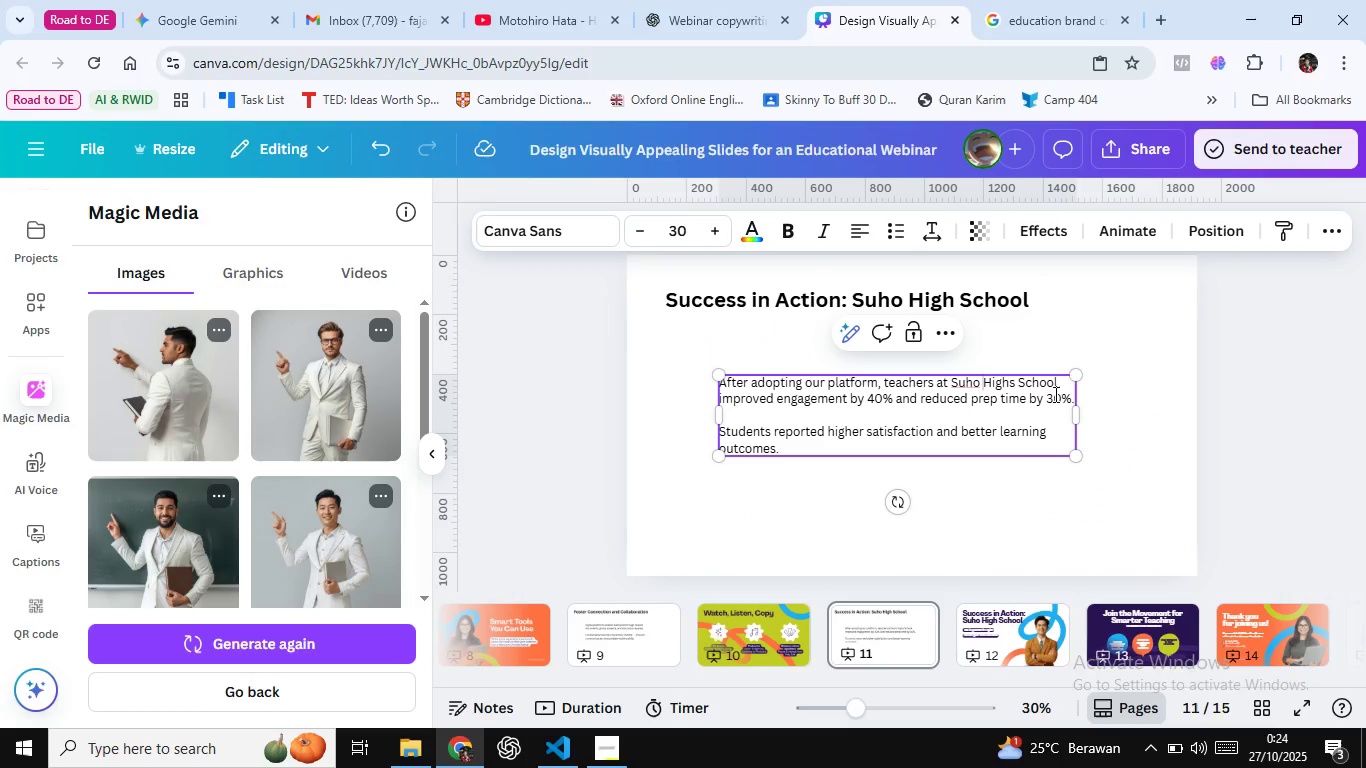 
key(Control+ArrowLeft)
 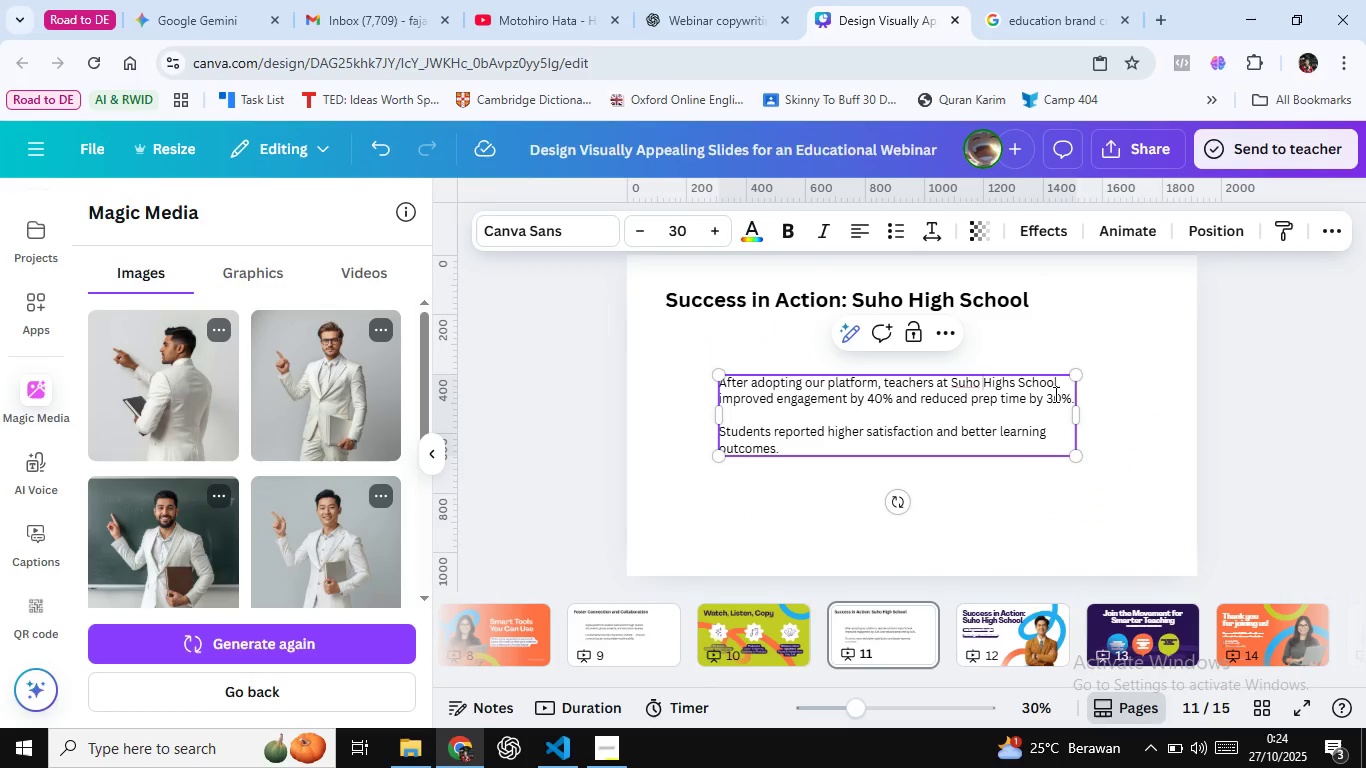 
key(Control+ArrowLeft)
 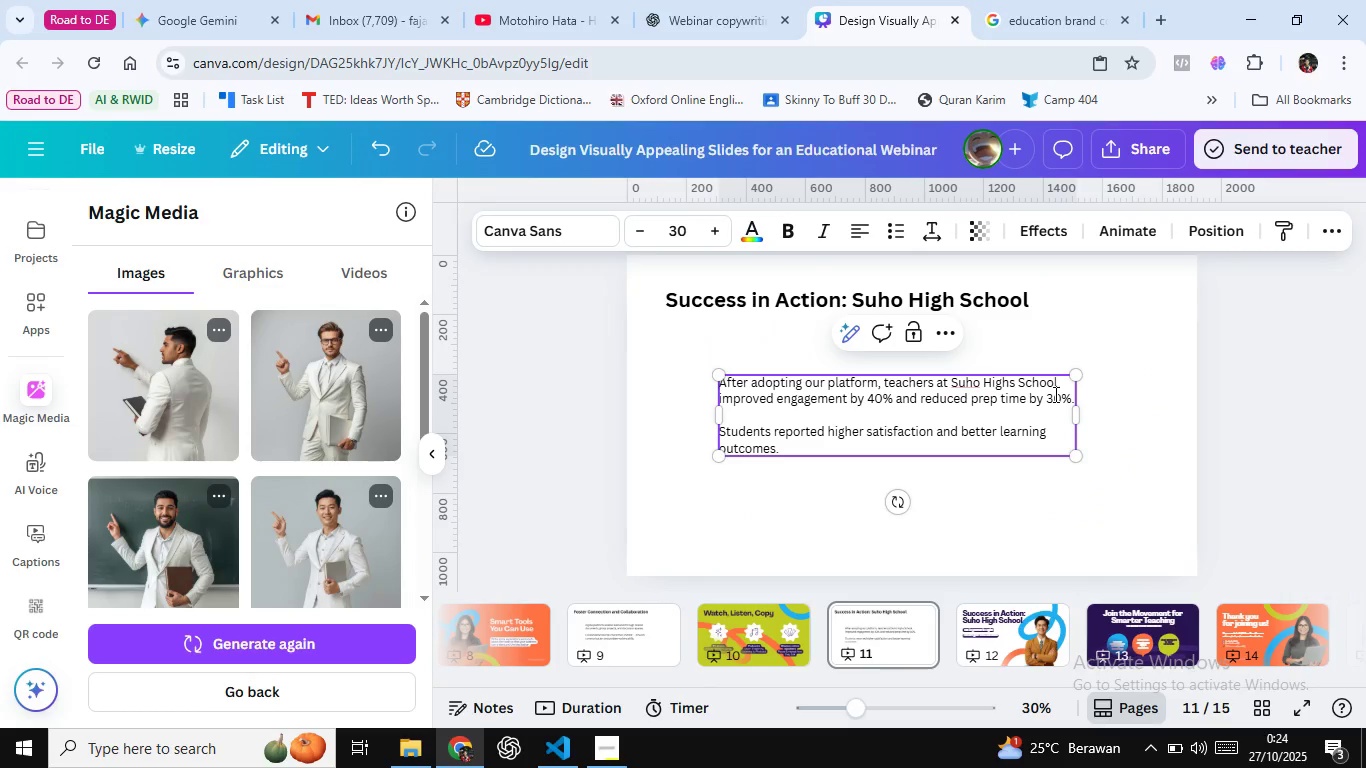 
key(ArrowUp)
 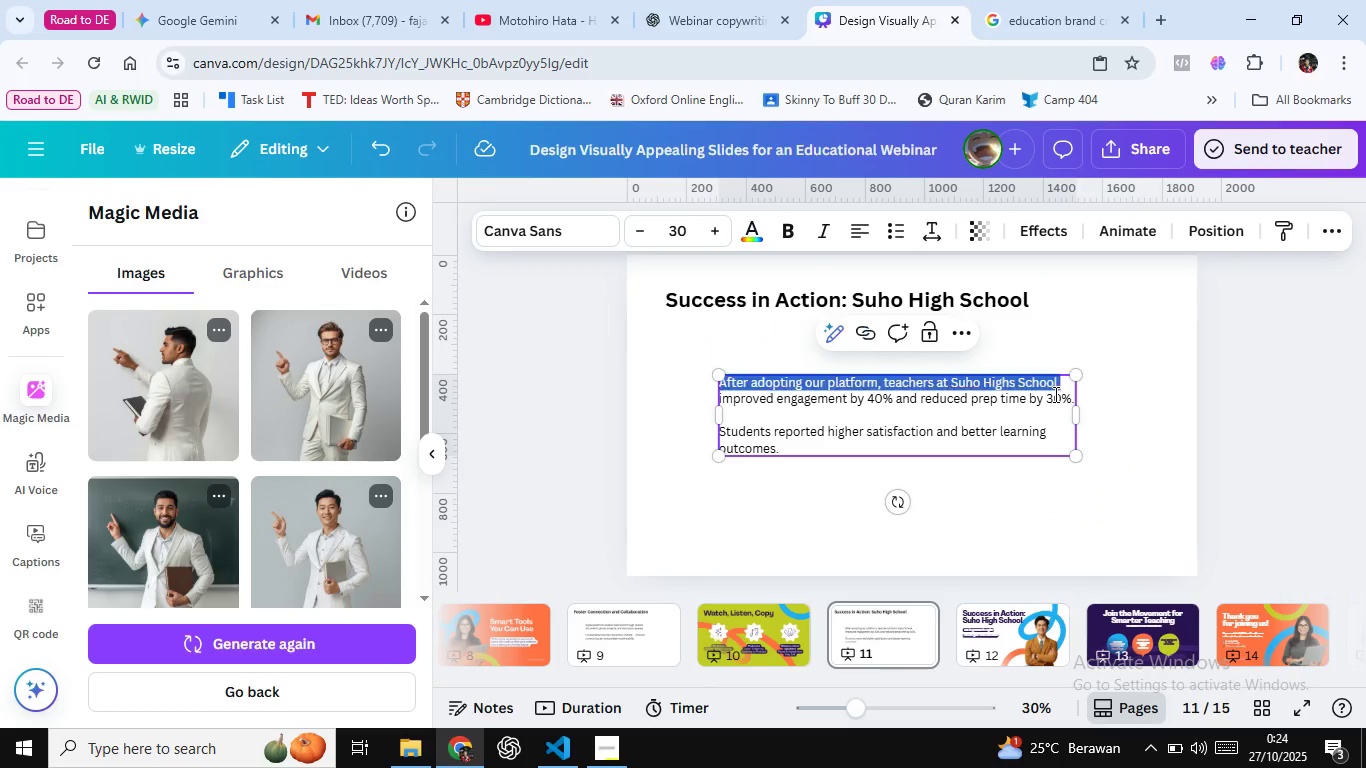 
key(Shift+ArrowDown)
 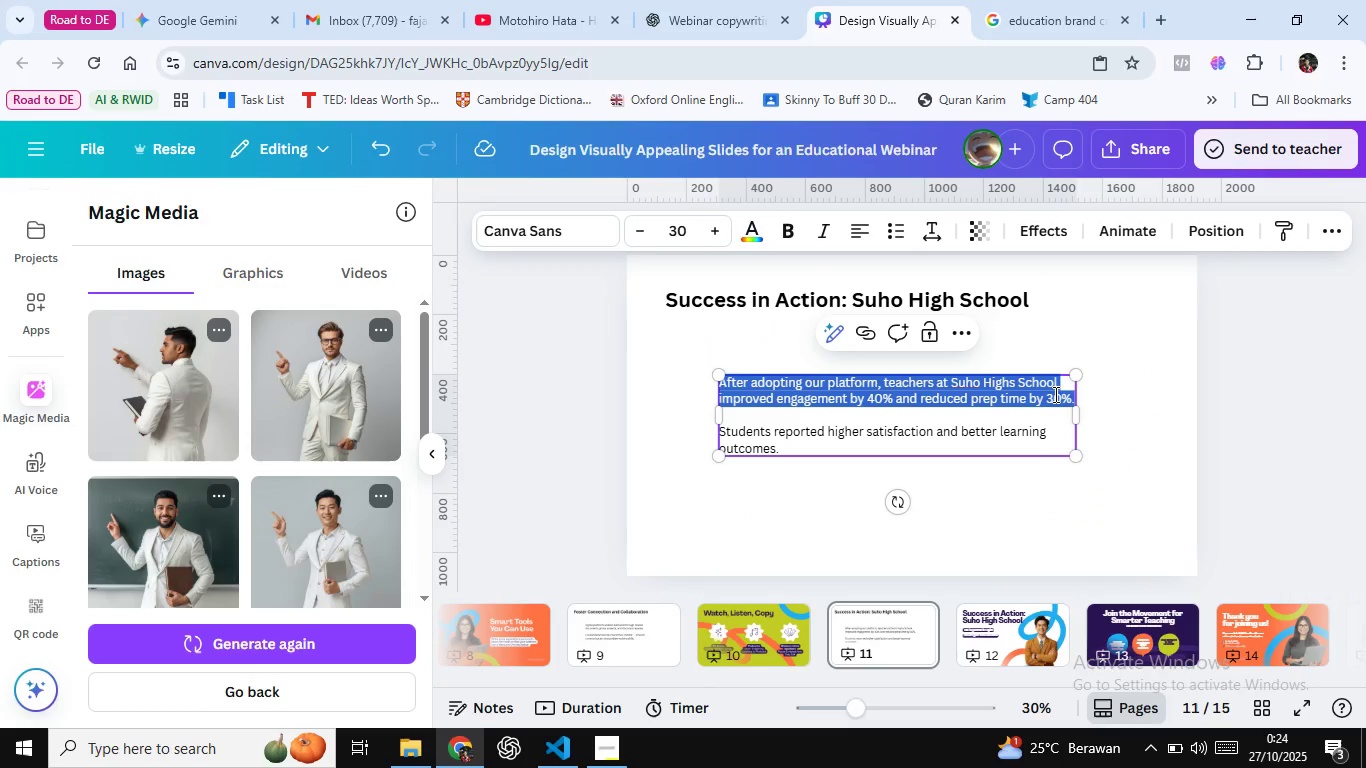 
key(Shift+ArrowDown)
 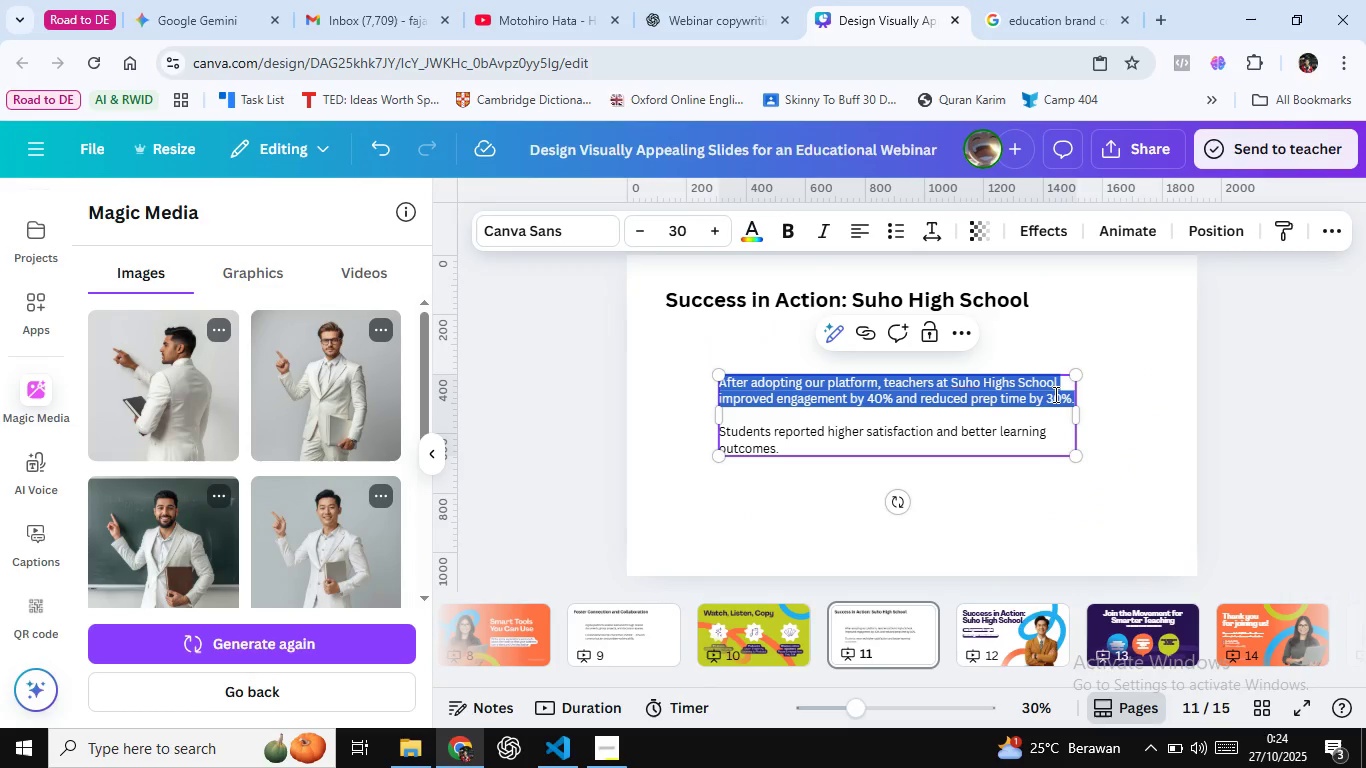 
key(Control+C)
 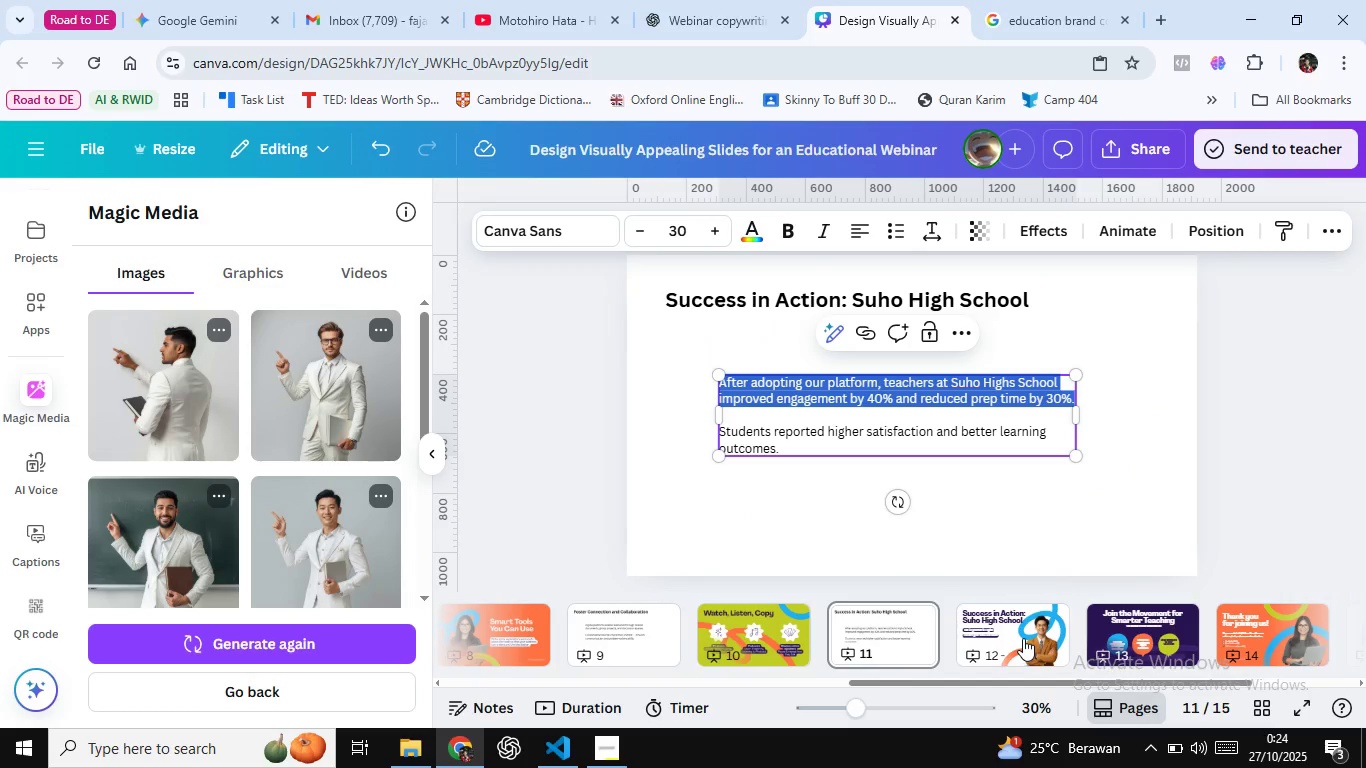 
left_click([1023, 638])
 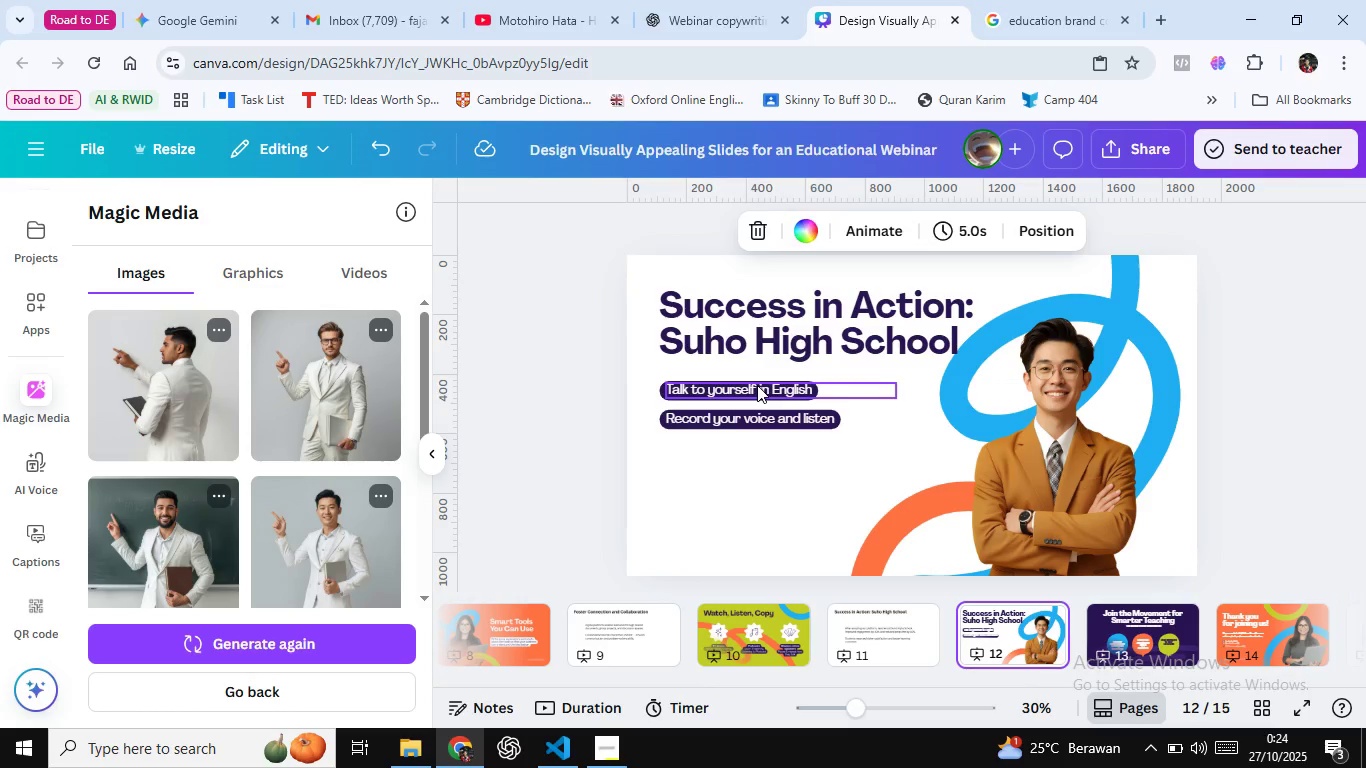 
double_click([757, 385])
 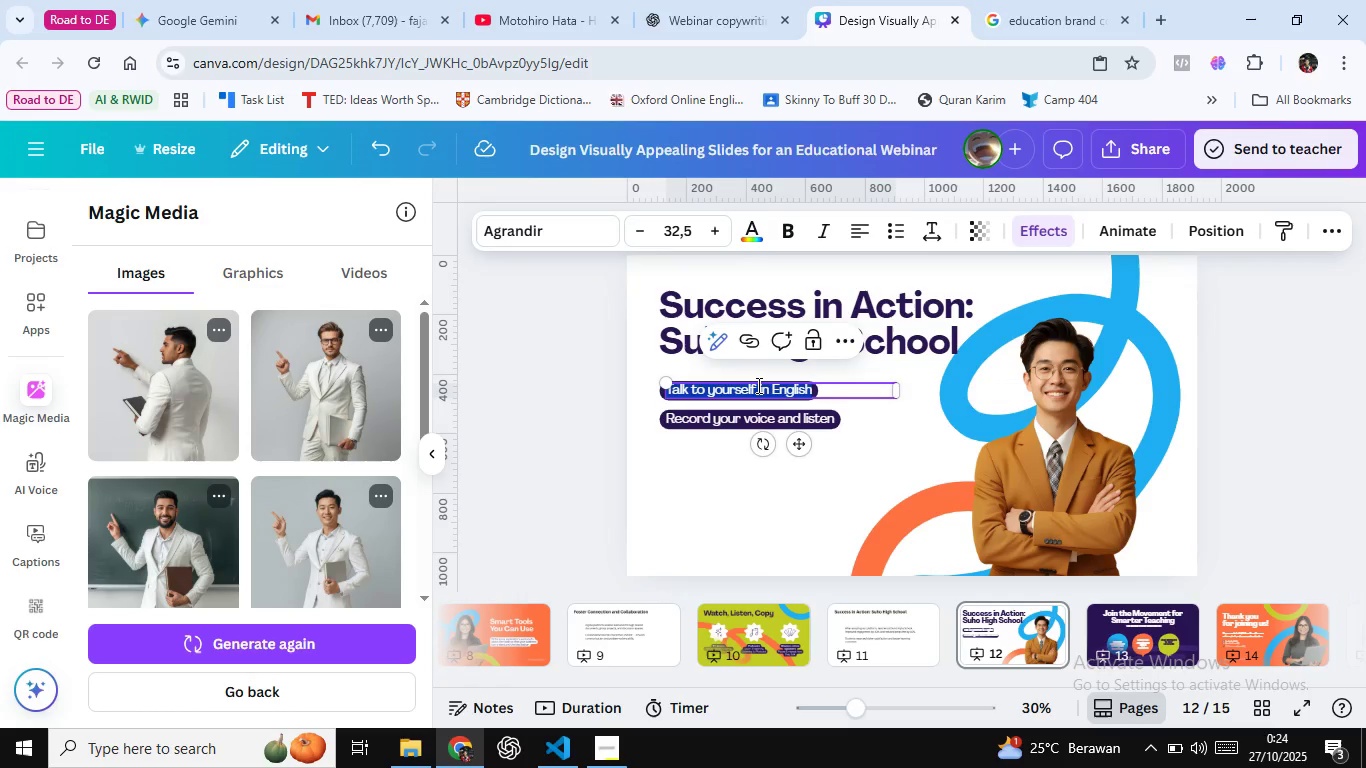 
key(Control+Shift+V)
 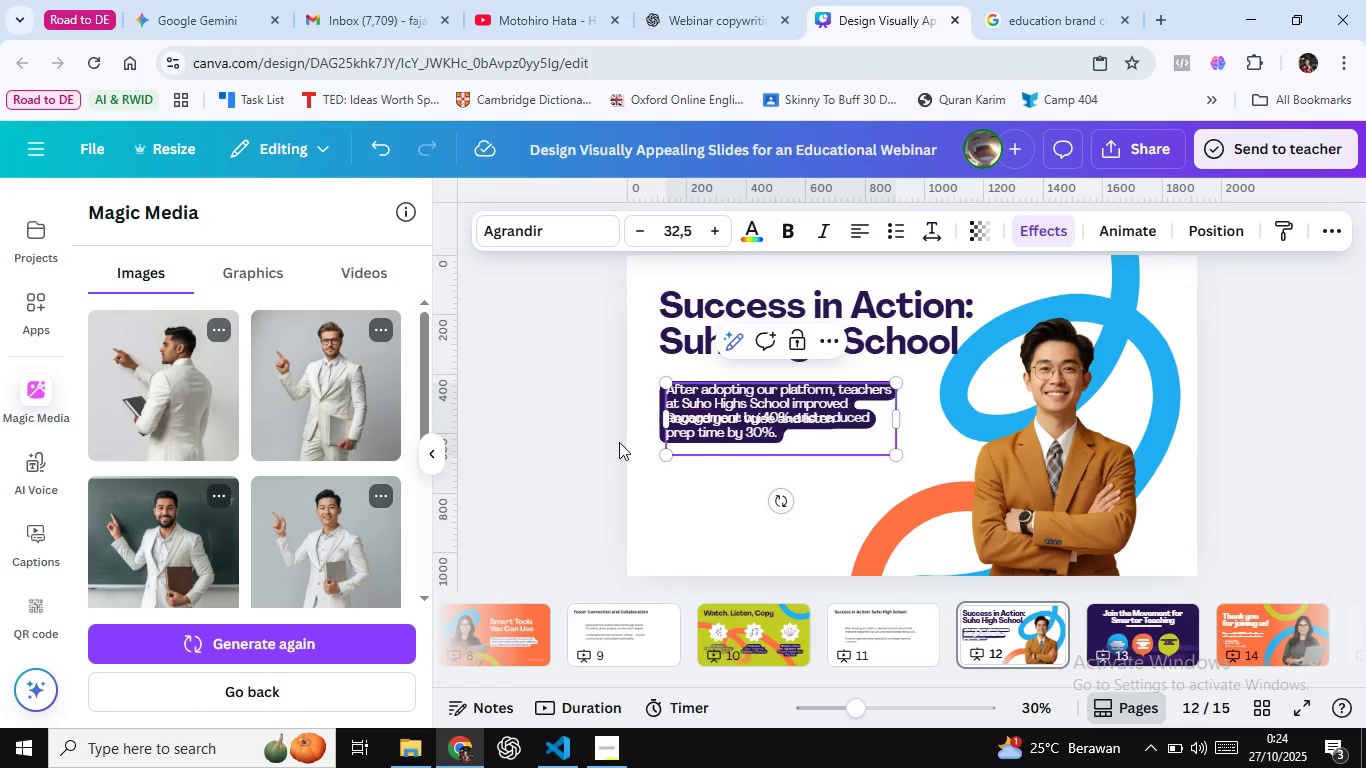 
left_click([619, 442])
 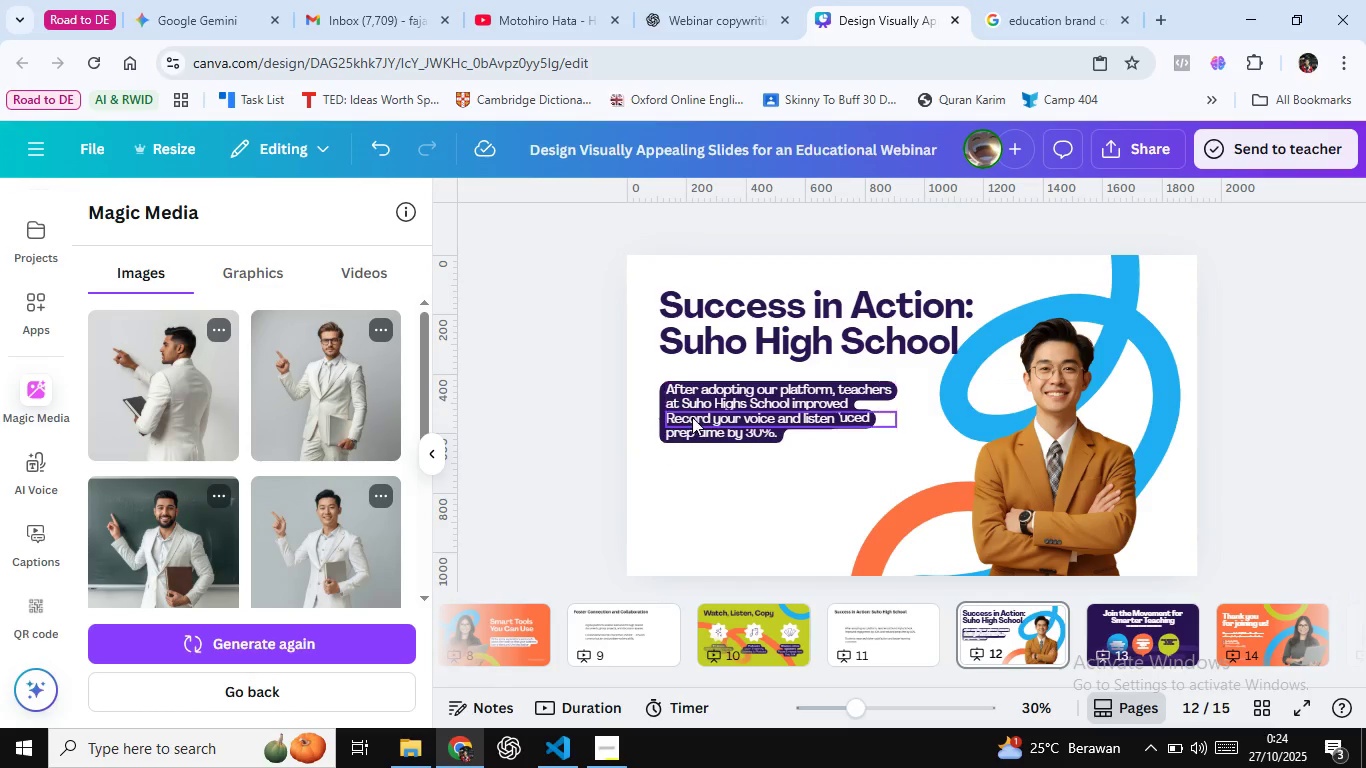 
mouse_move([687, 438])
 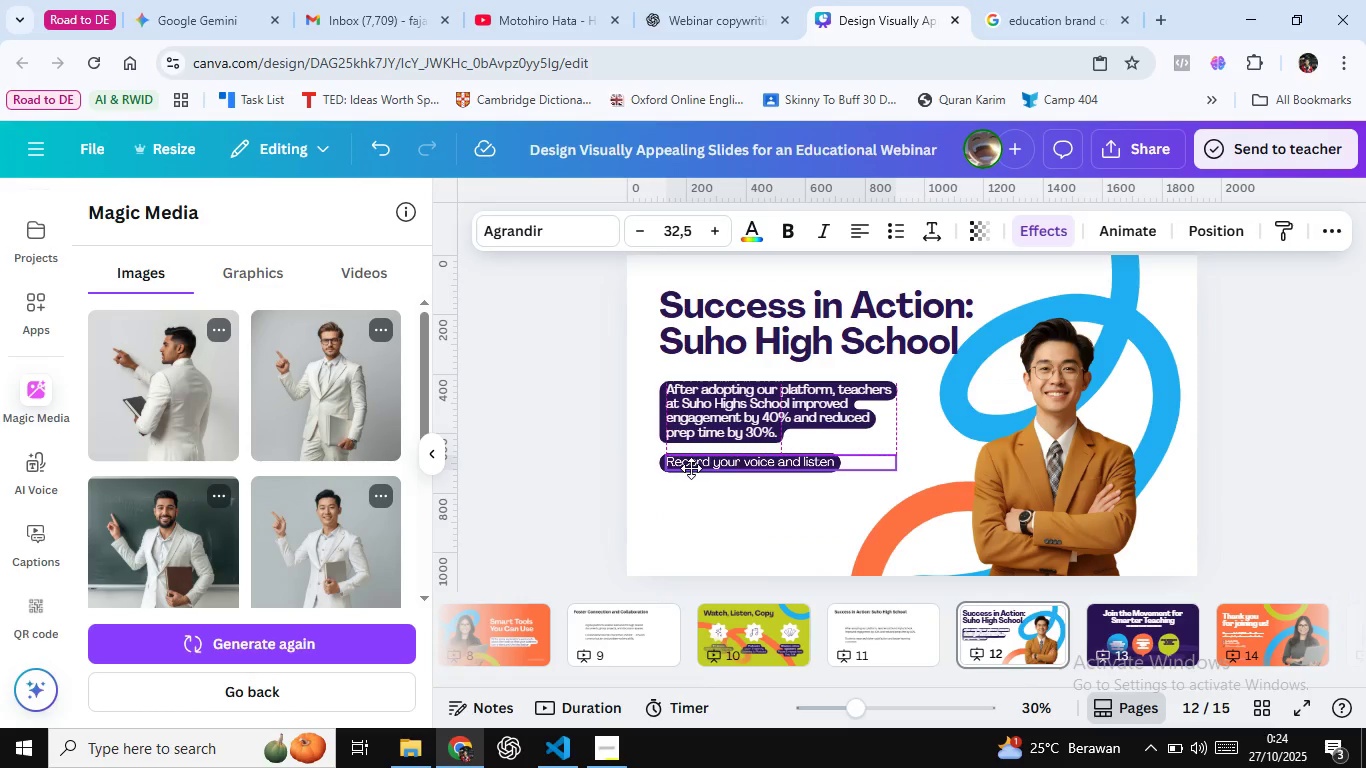 
left_click([599, 482])
 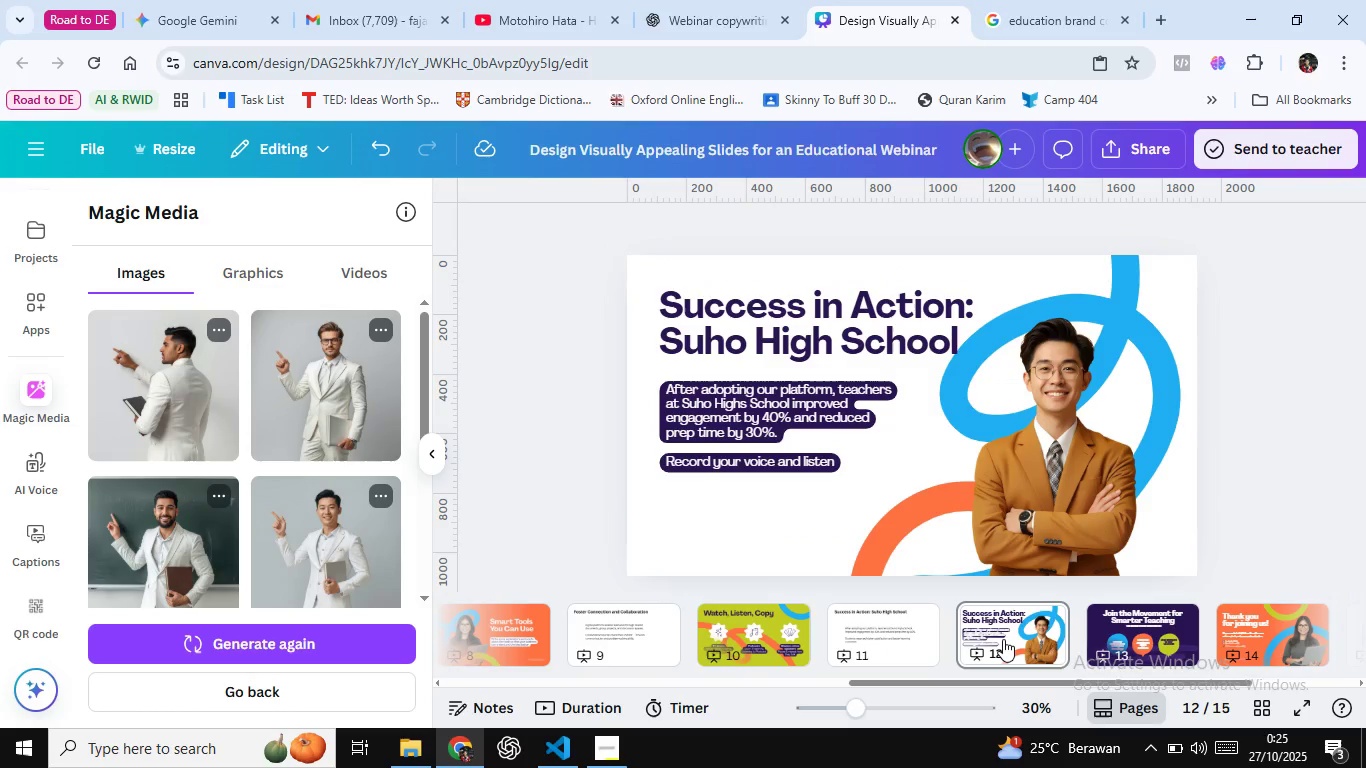 
left_click([1003, 639])
 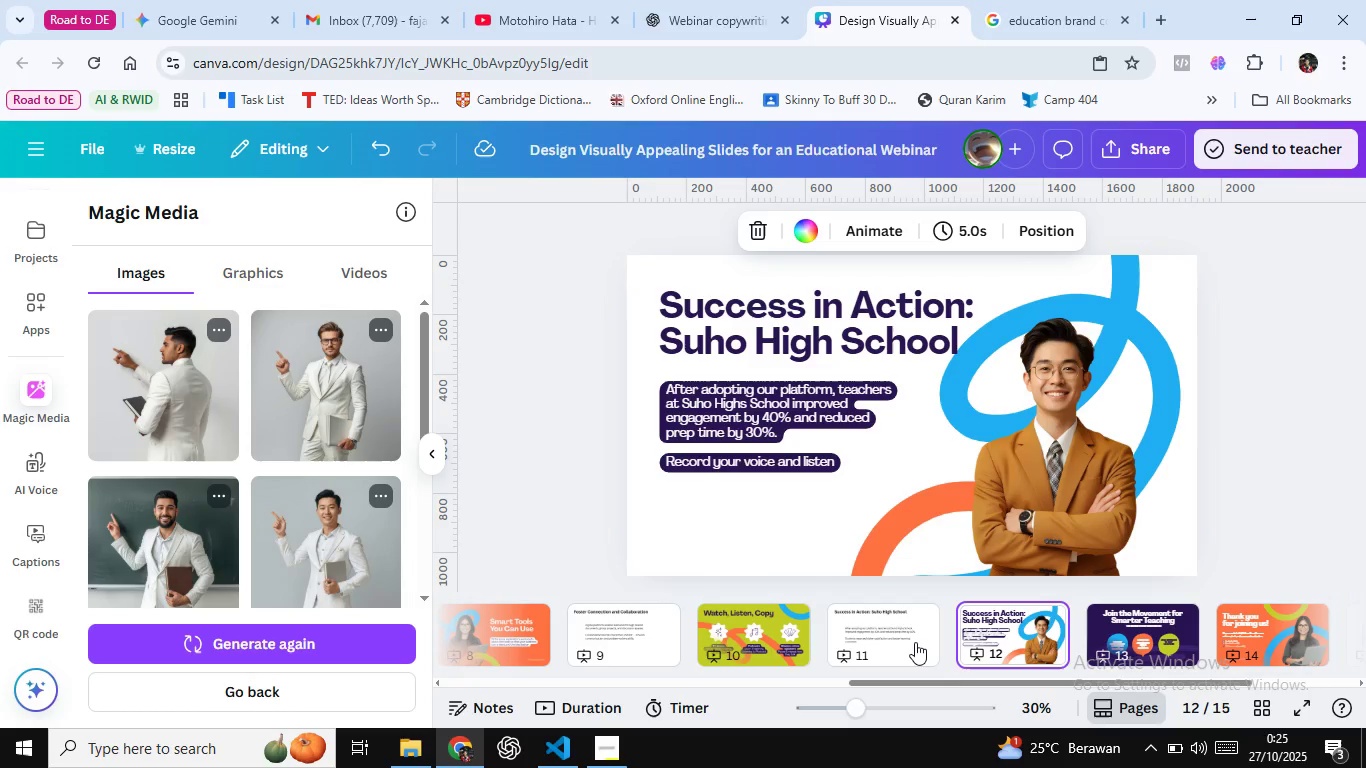 
left_click([915, 642])
 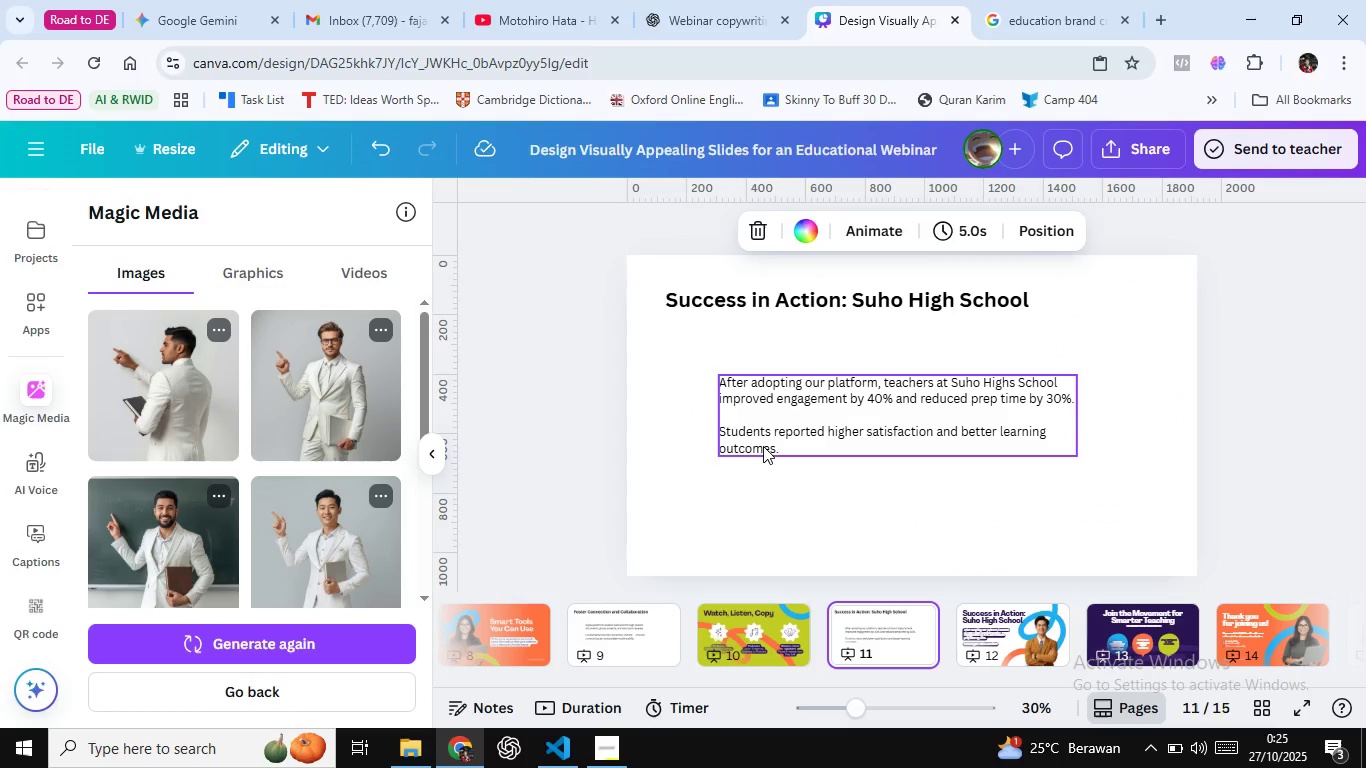 
double_click([763, 446])
 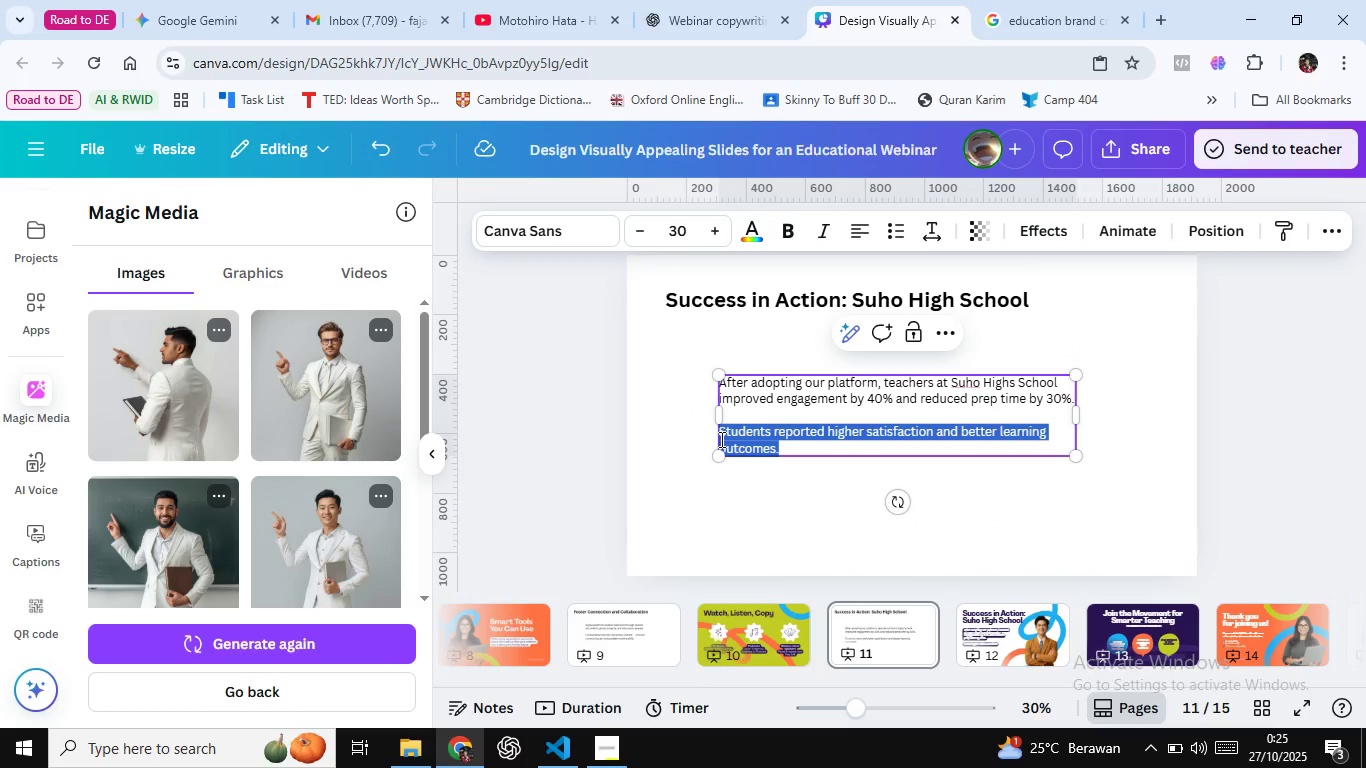 
key(Control+C)
 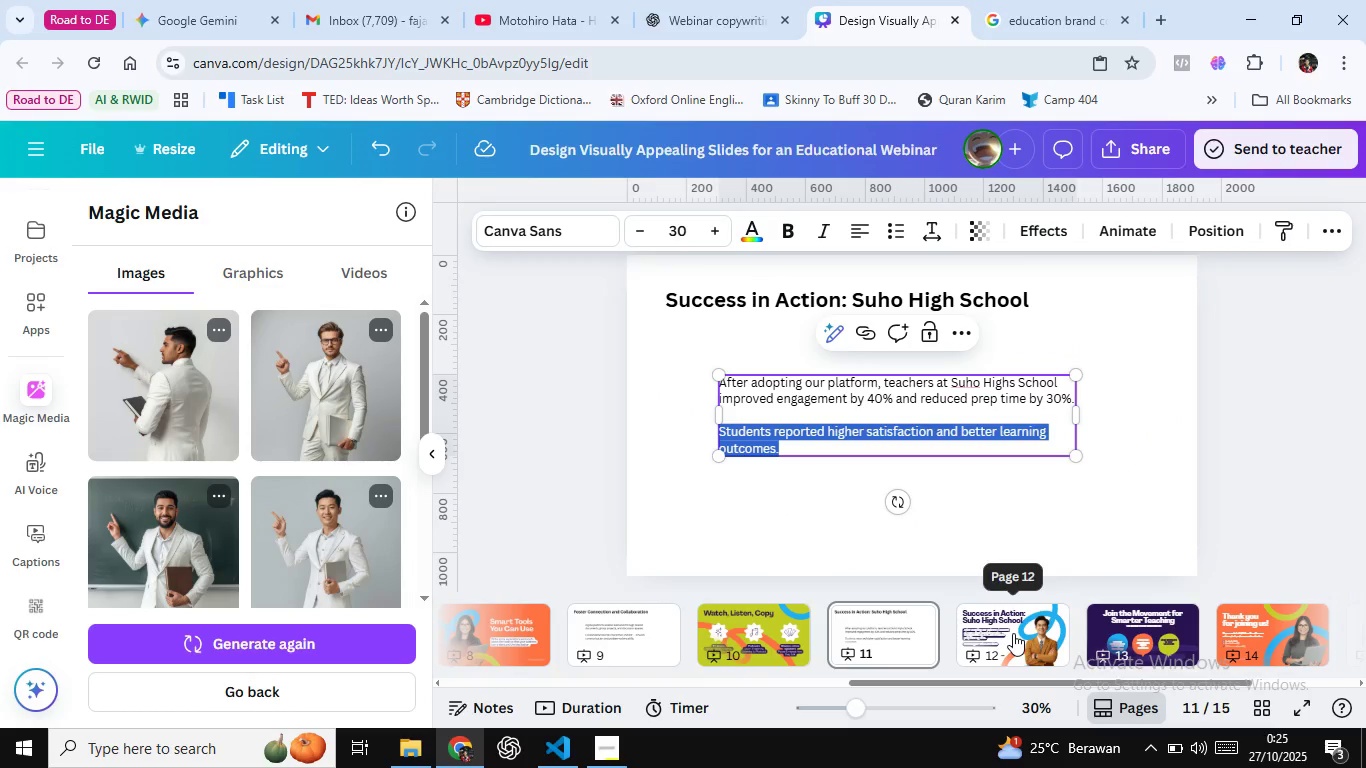 
left_click([1013, 633])
 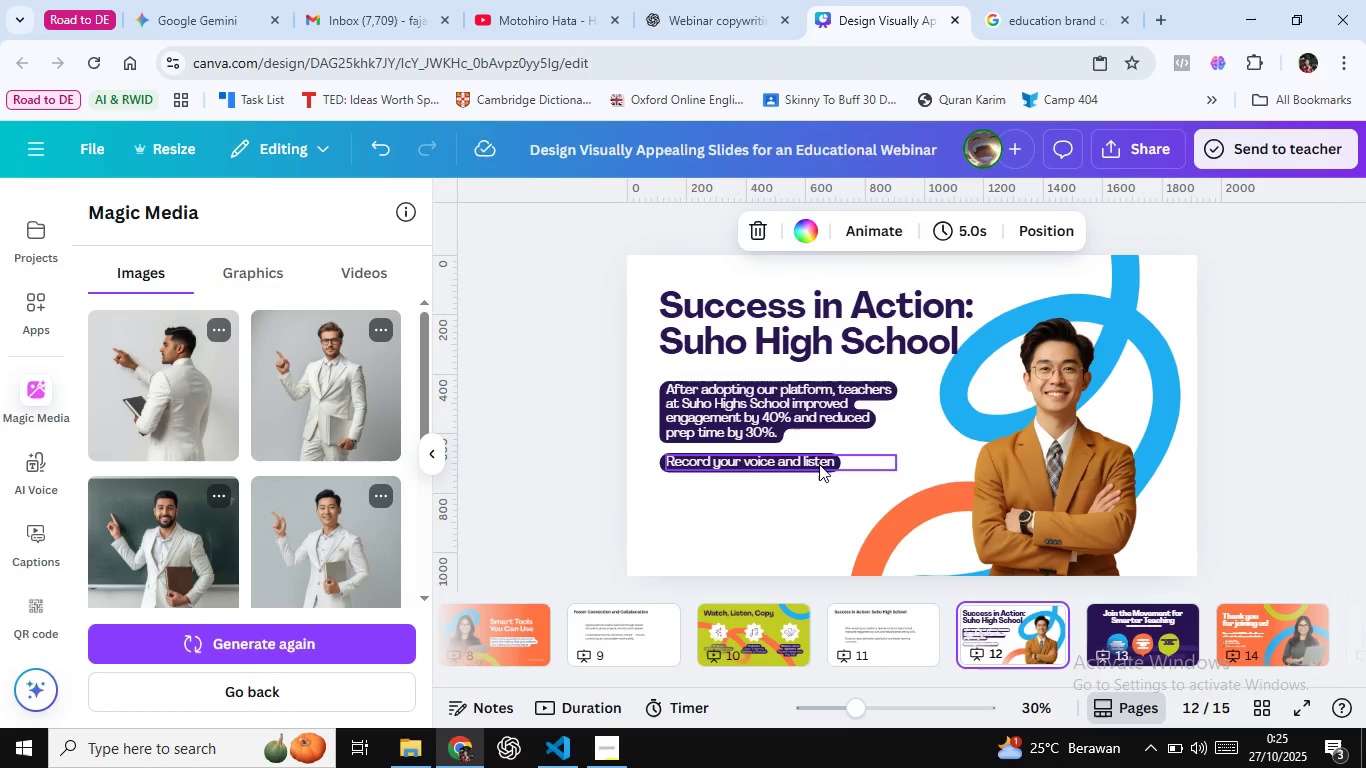 
left_click([819, 464])
 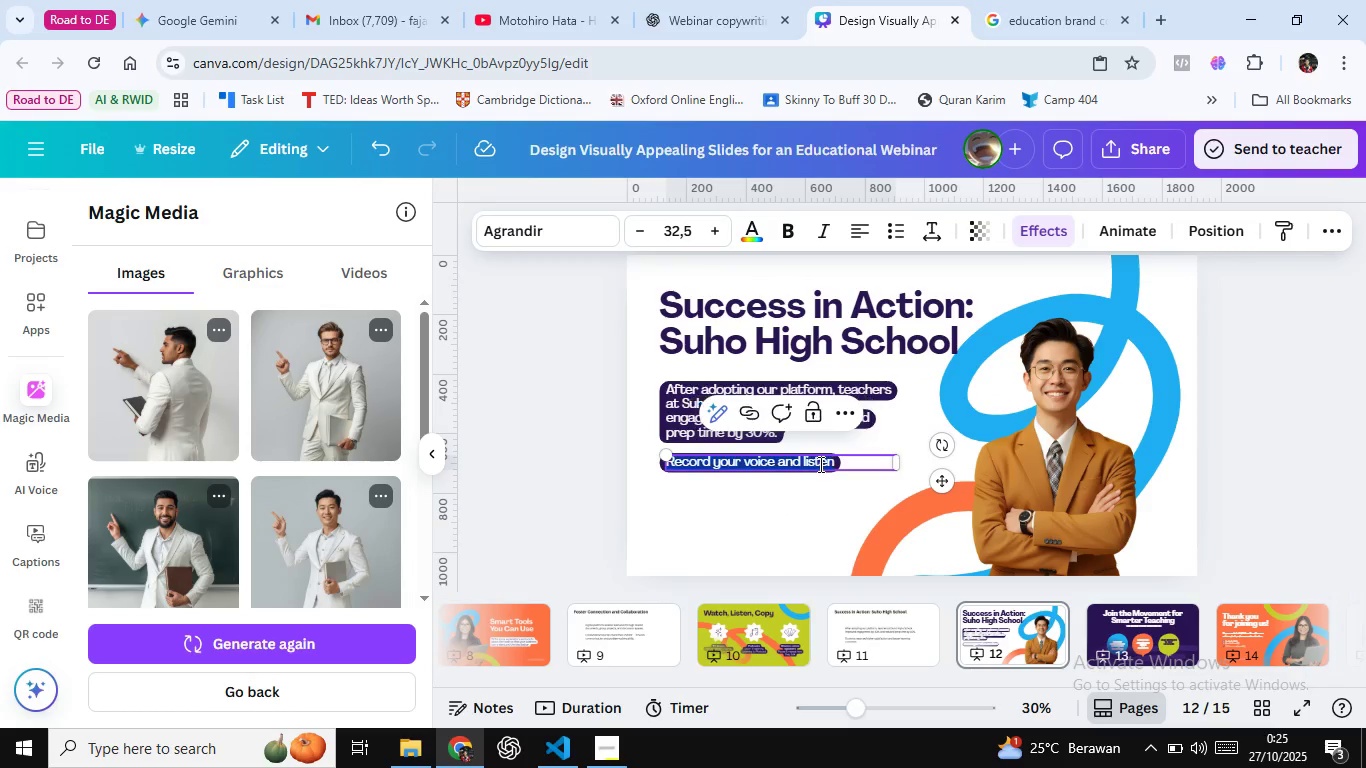 
double_click([819, 464])
 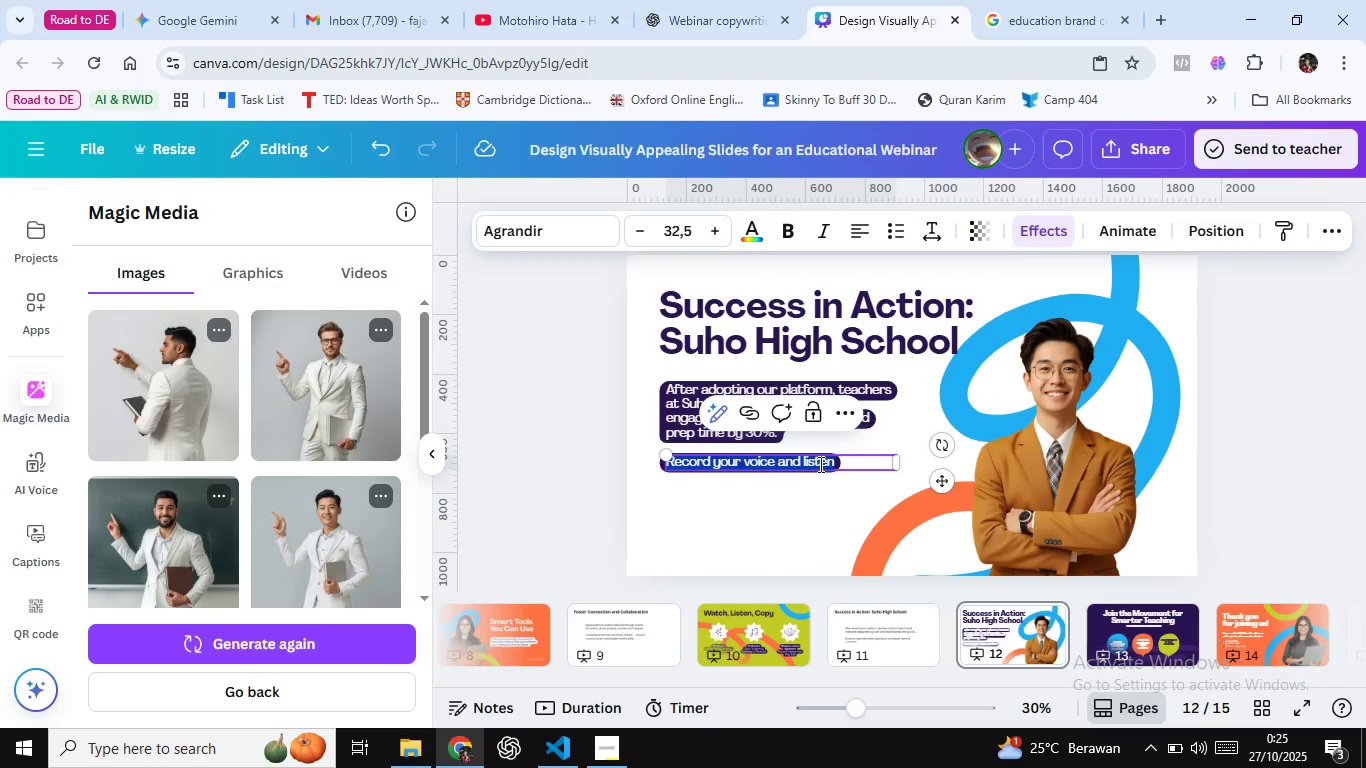 
key(Control+A)
 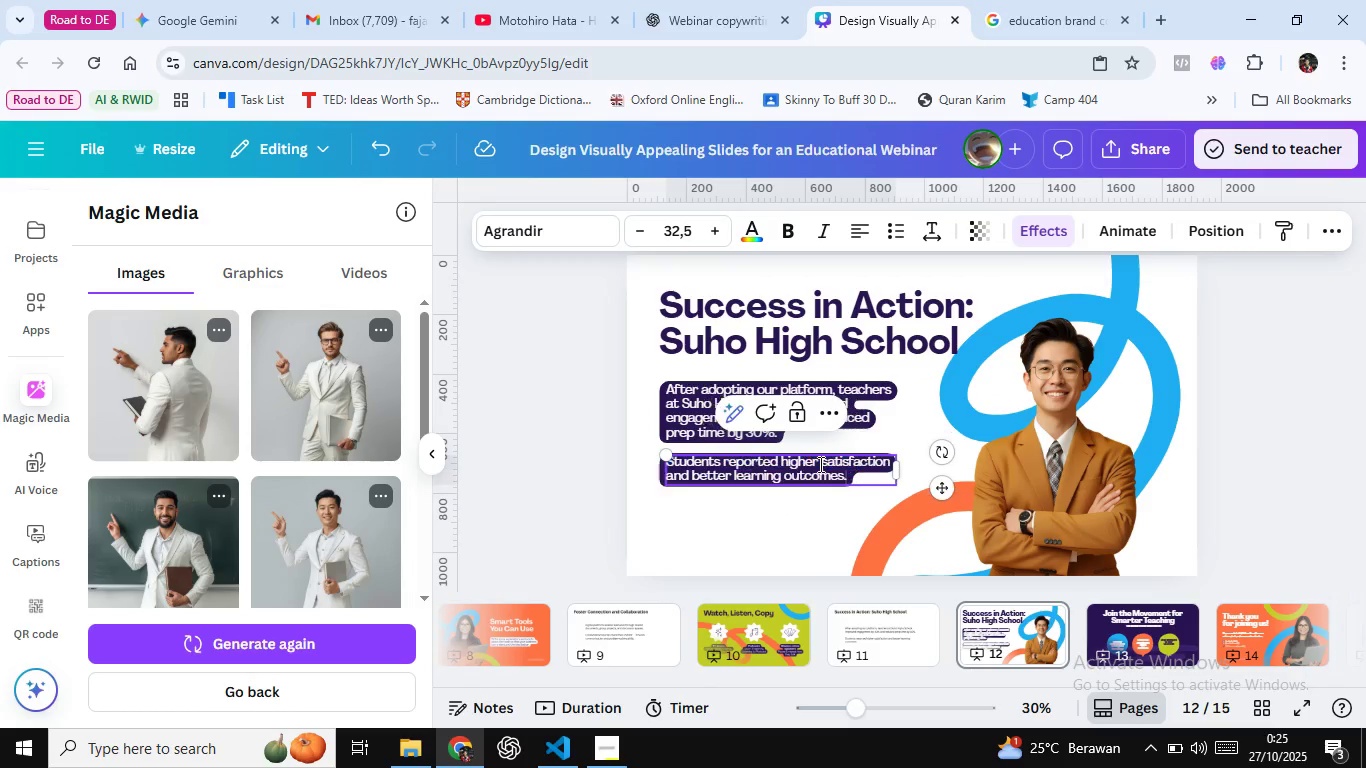 
key(Control+V)
 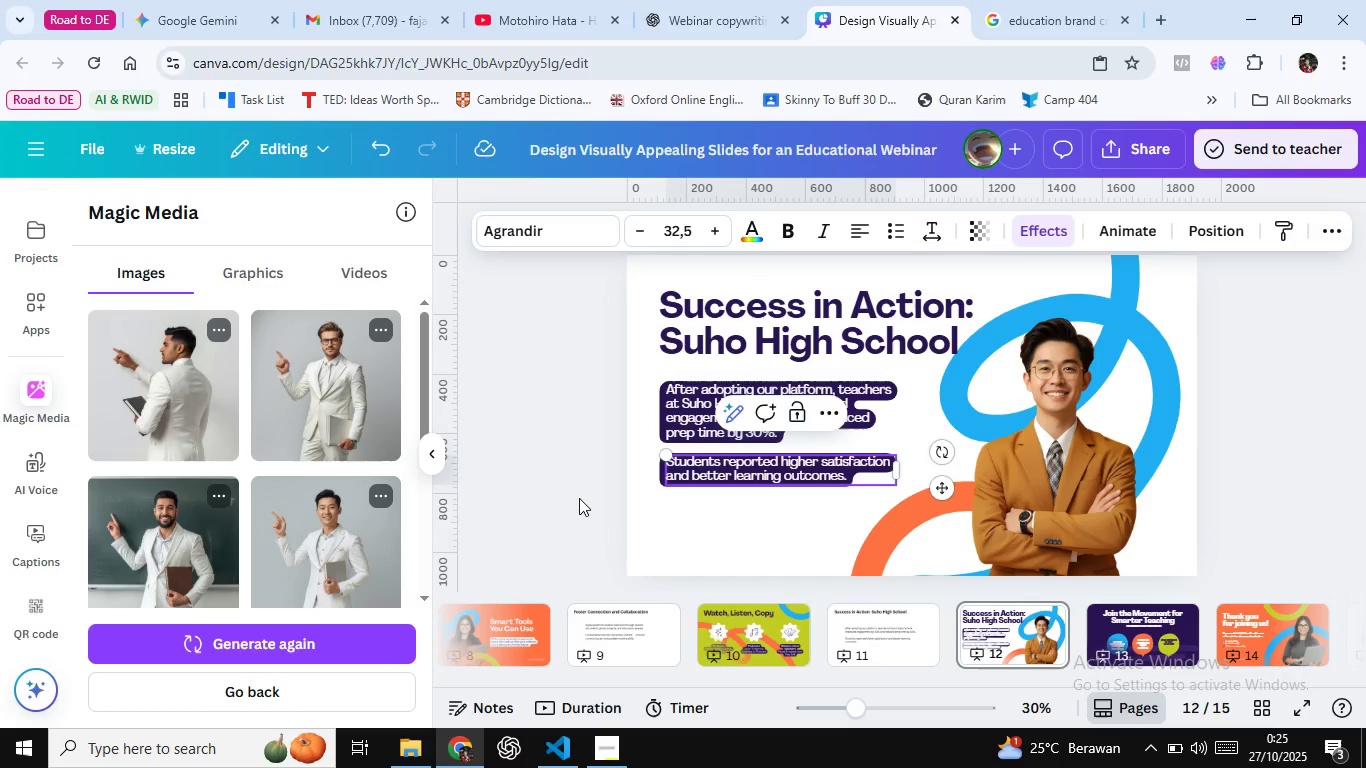 
left_click([579, 498])
 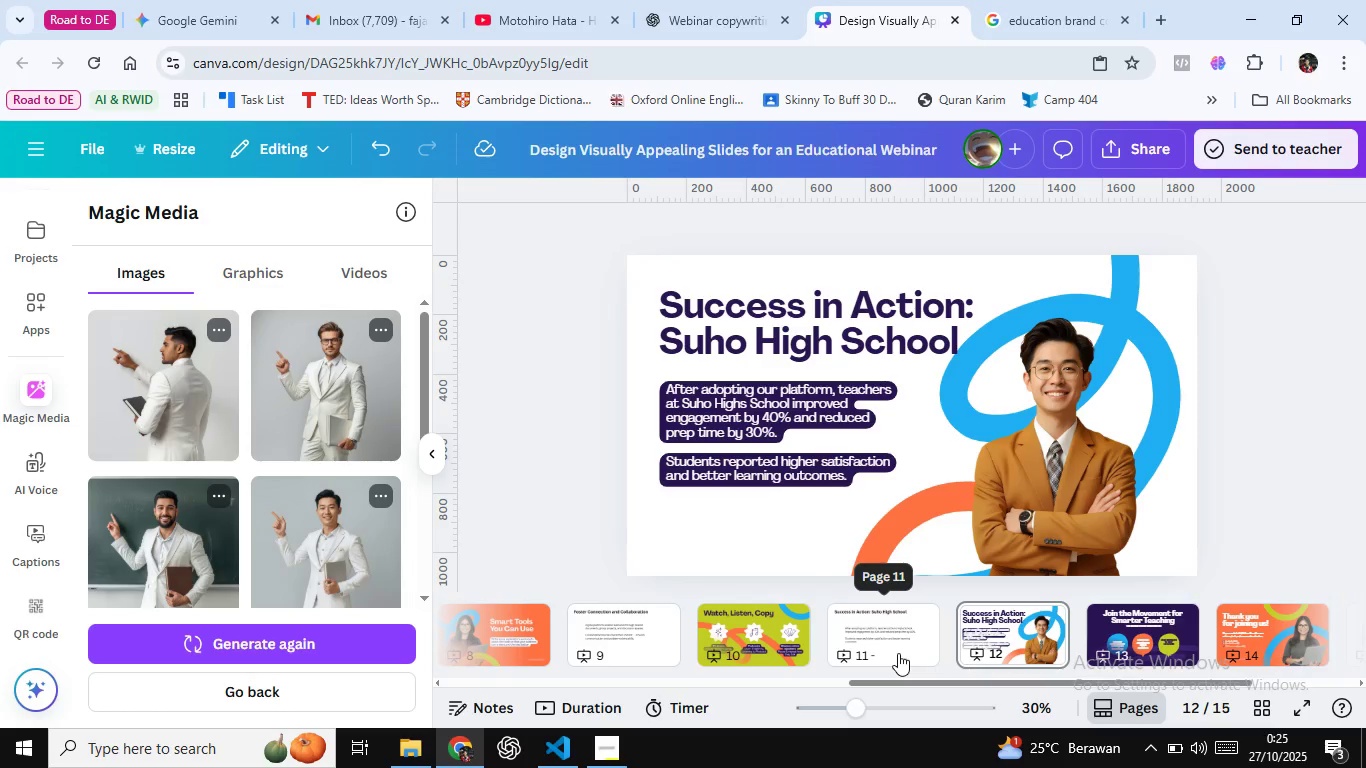 
left_click([898, 653])
 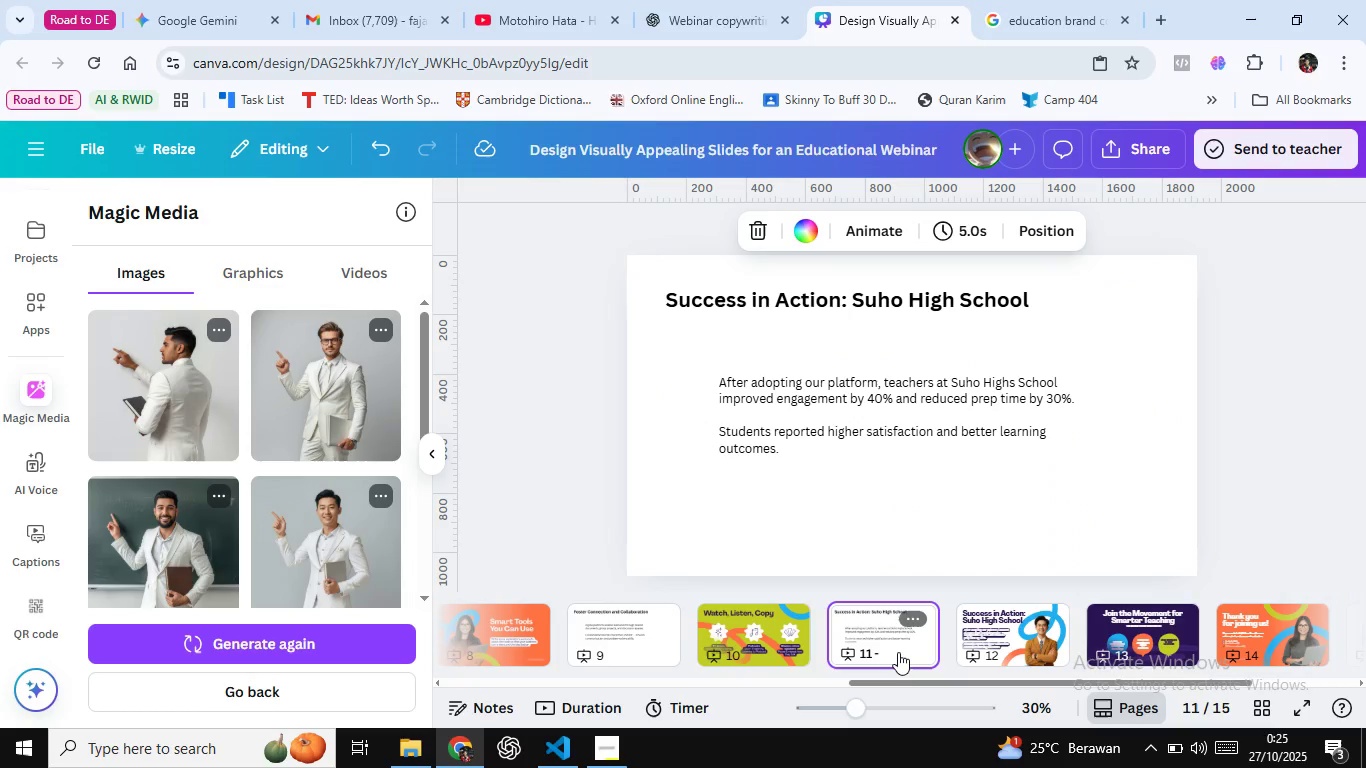 
key(Delete)
 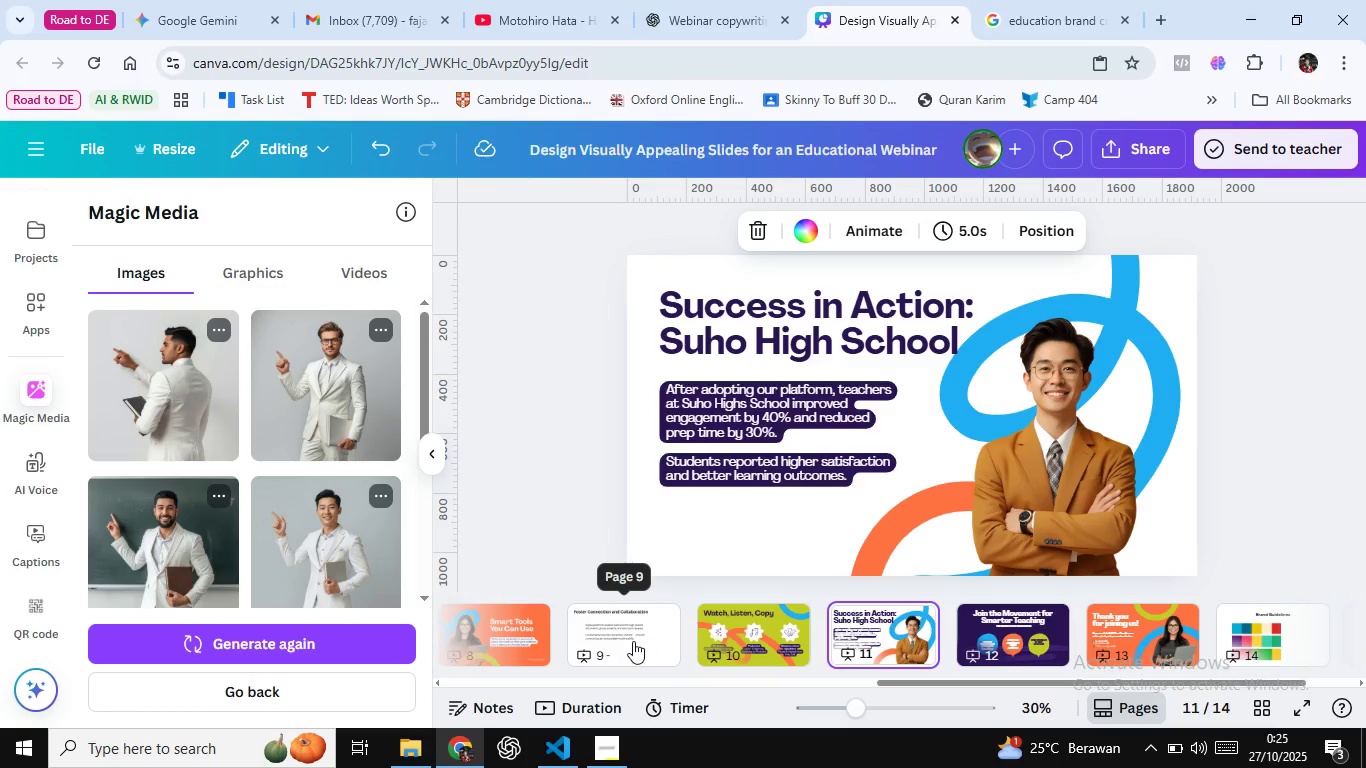 
left_click([633, 641])
 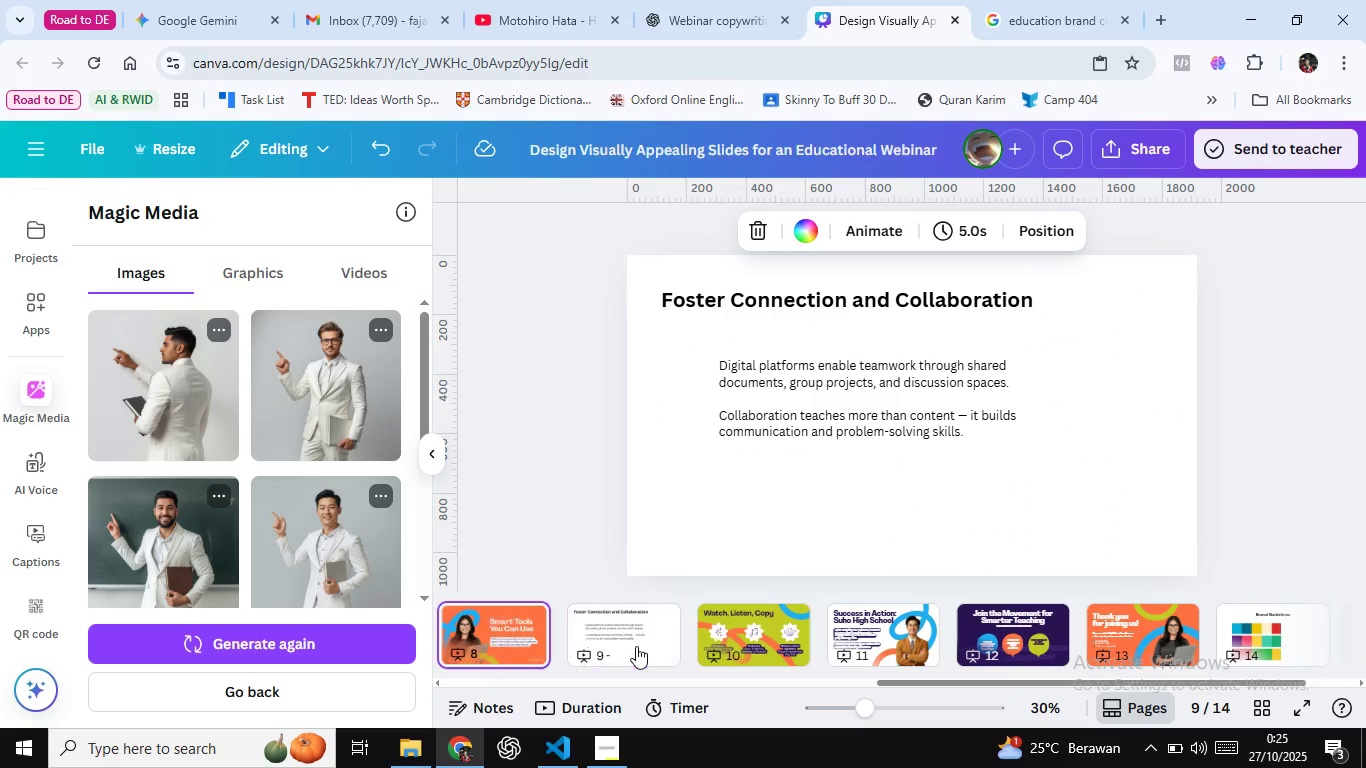 
key(ArrowLeft)
 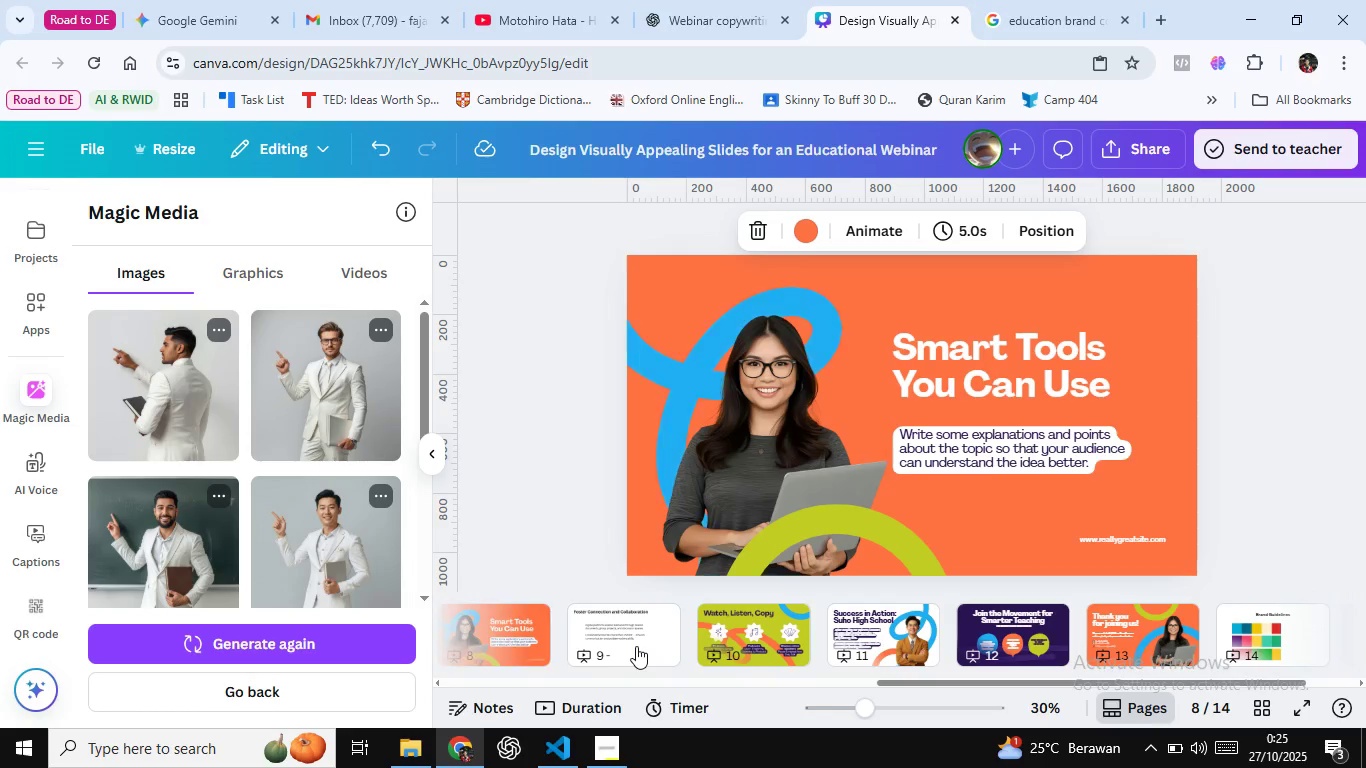 
key(ArrowLeft)
 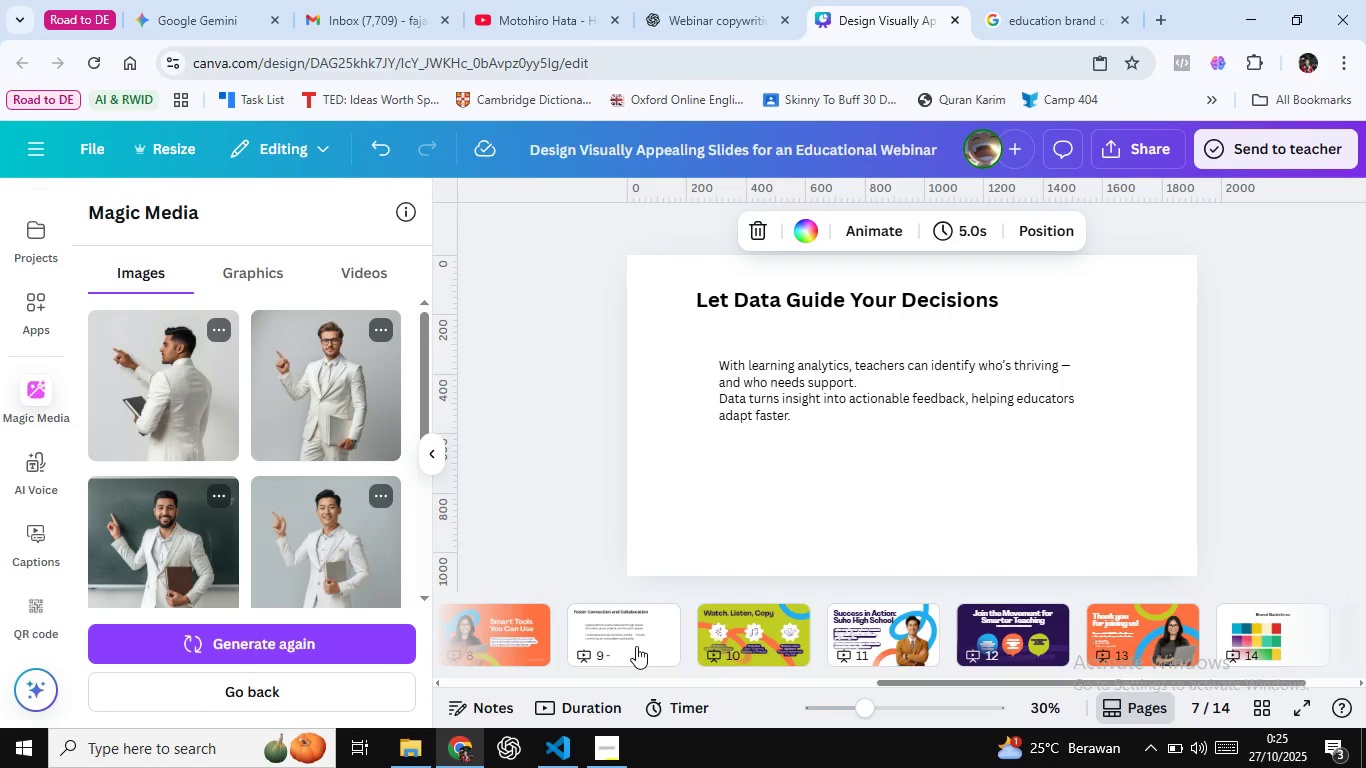 
key(ArrowLeft)
 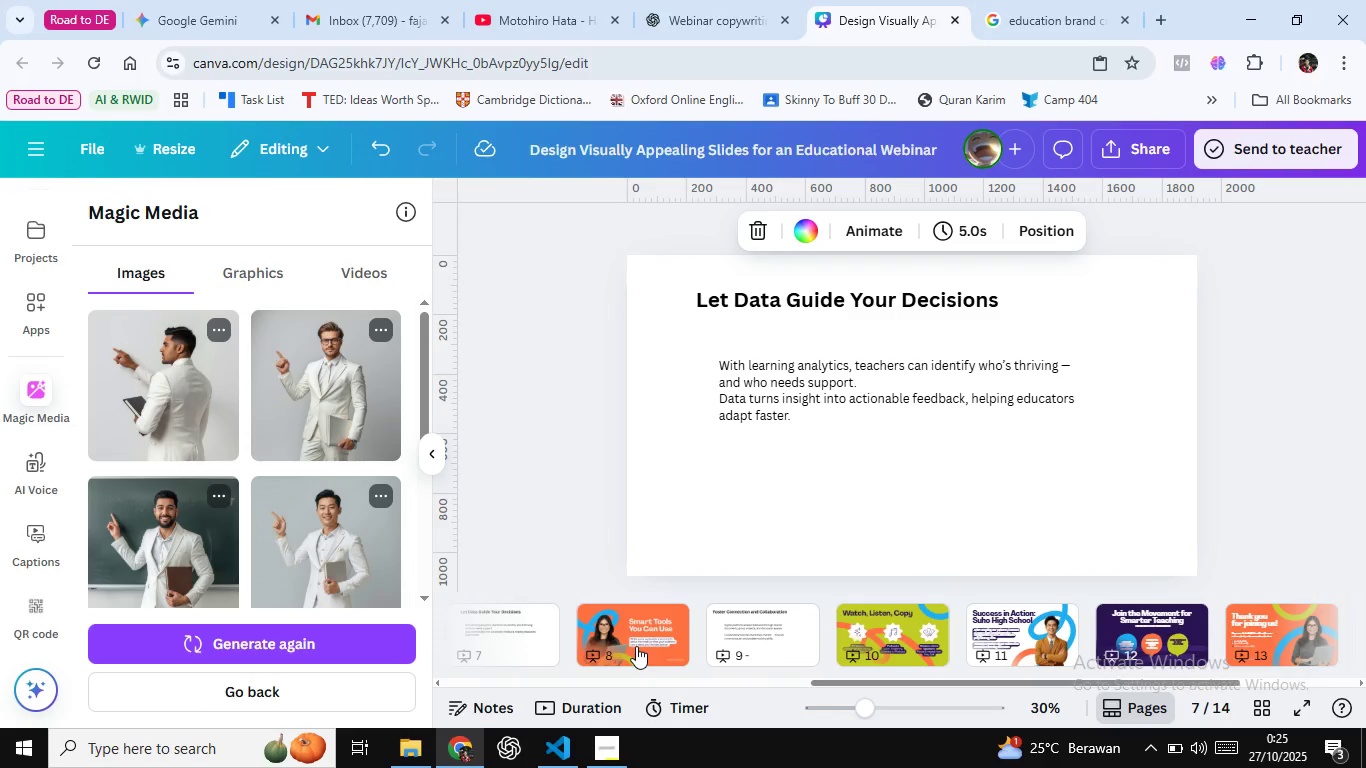 
key(ArrowLeft)
 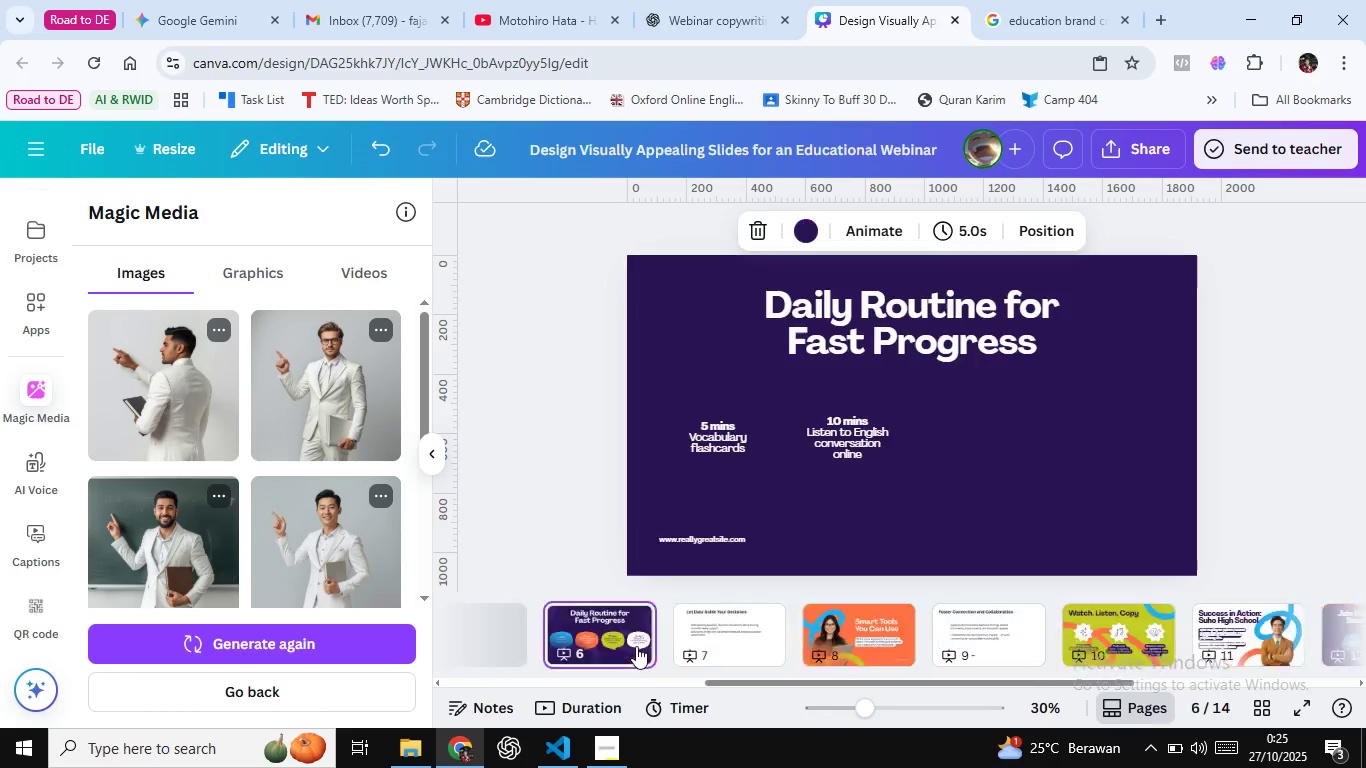 
key(ArrowLeft)
 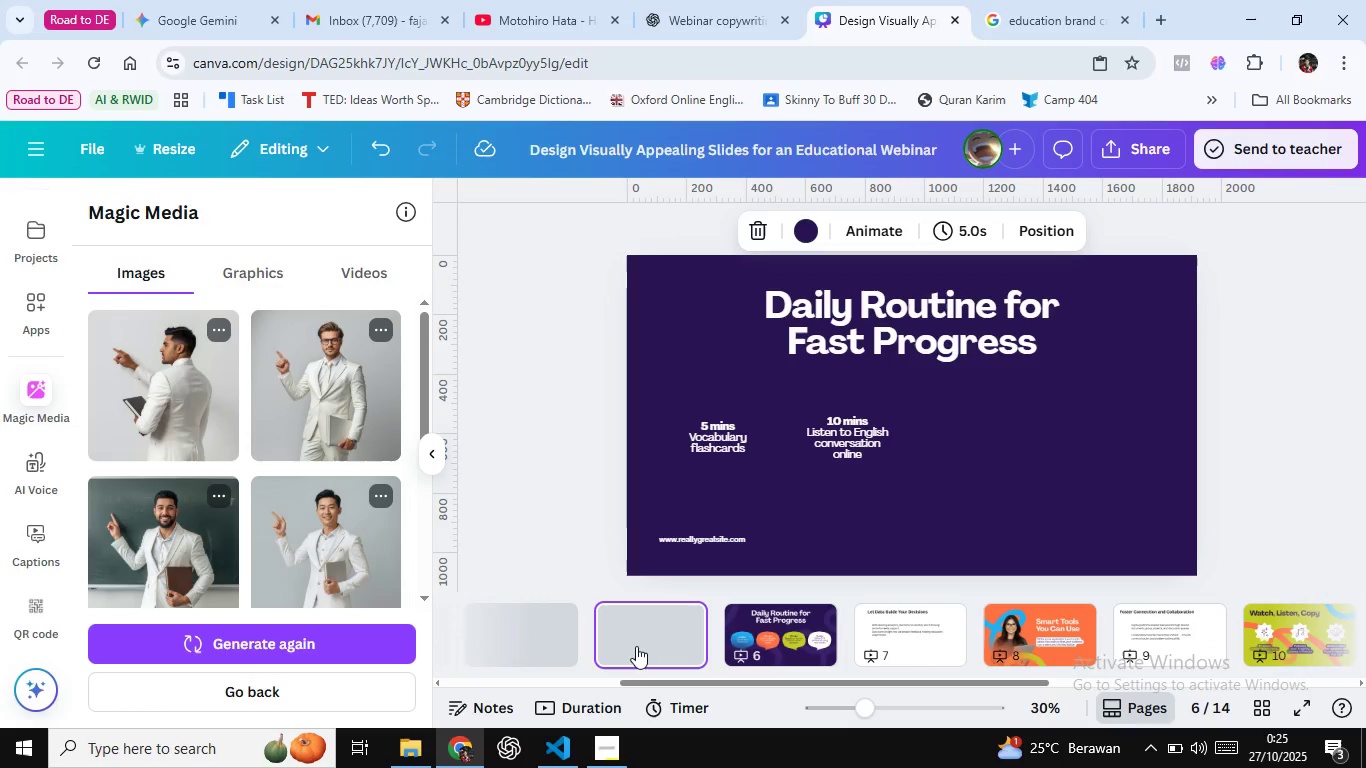 
key(ArrowLeft)
 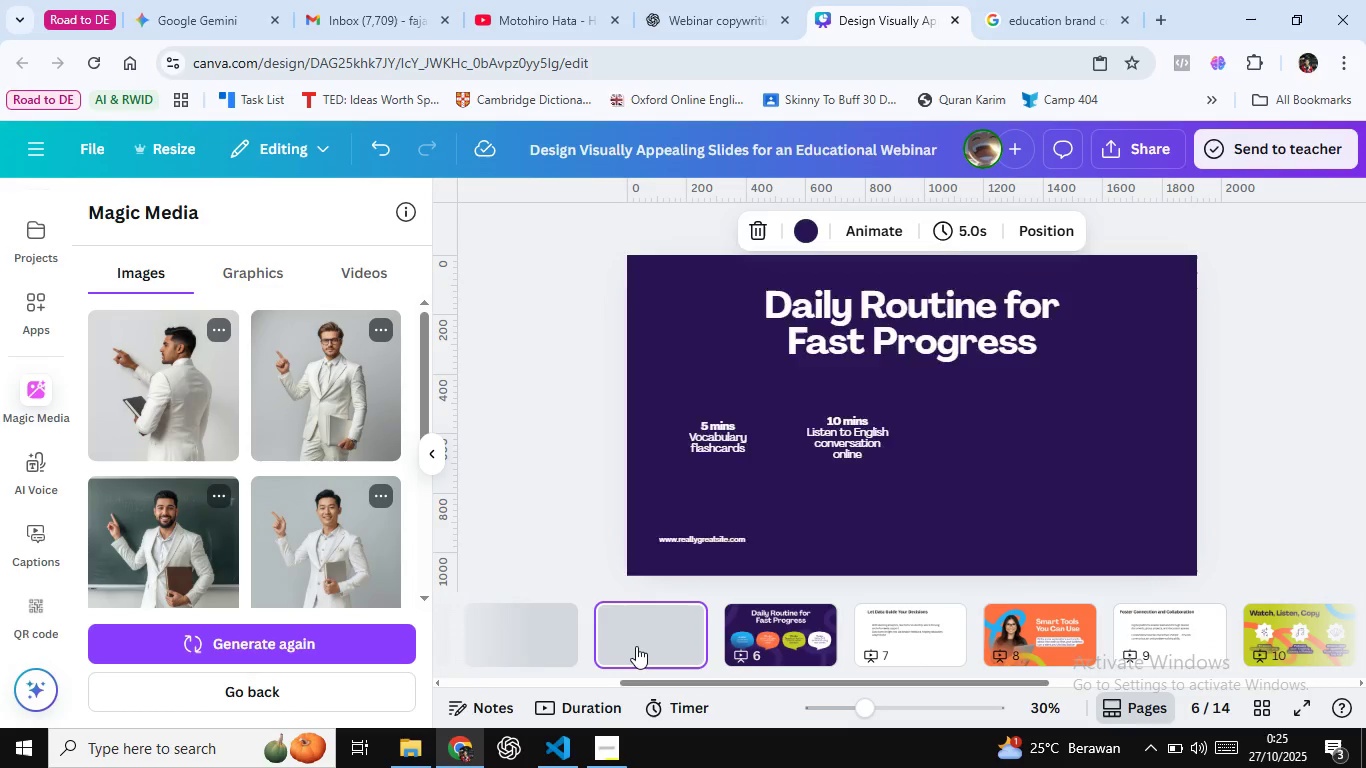 
key(ArrowLeft)
 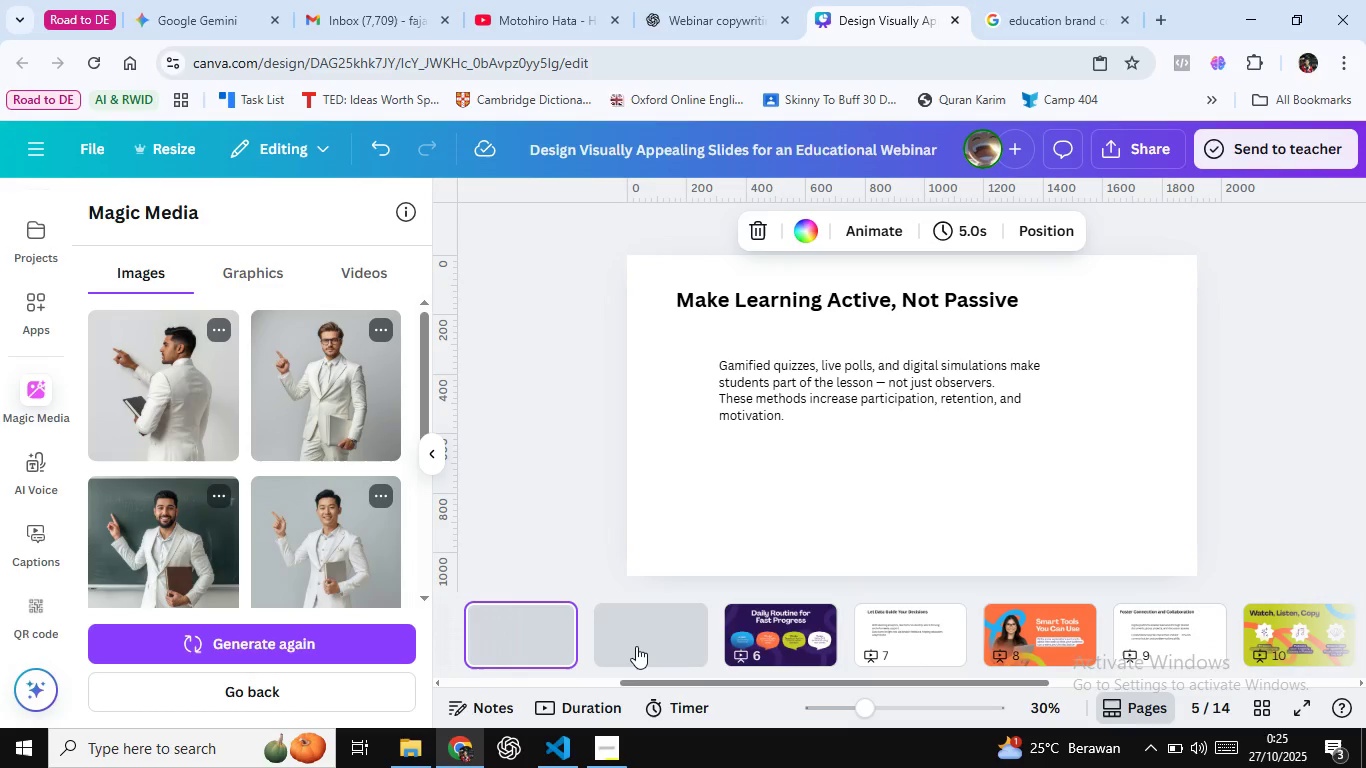 
key(ArrowLeft)
 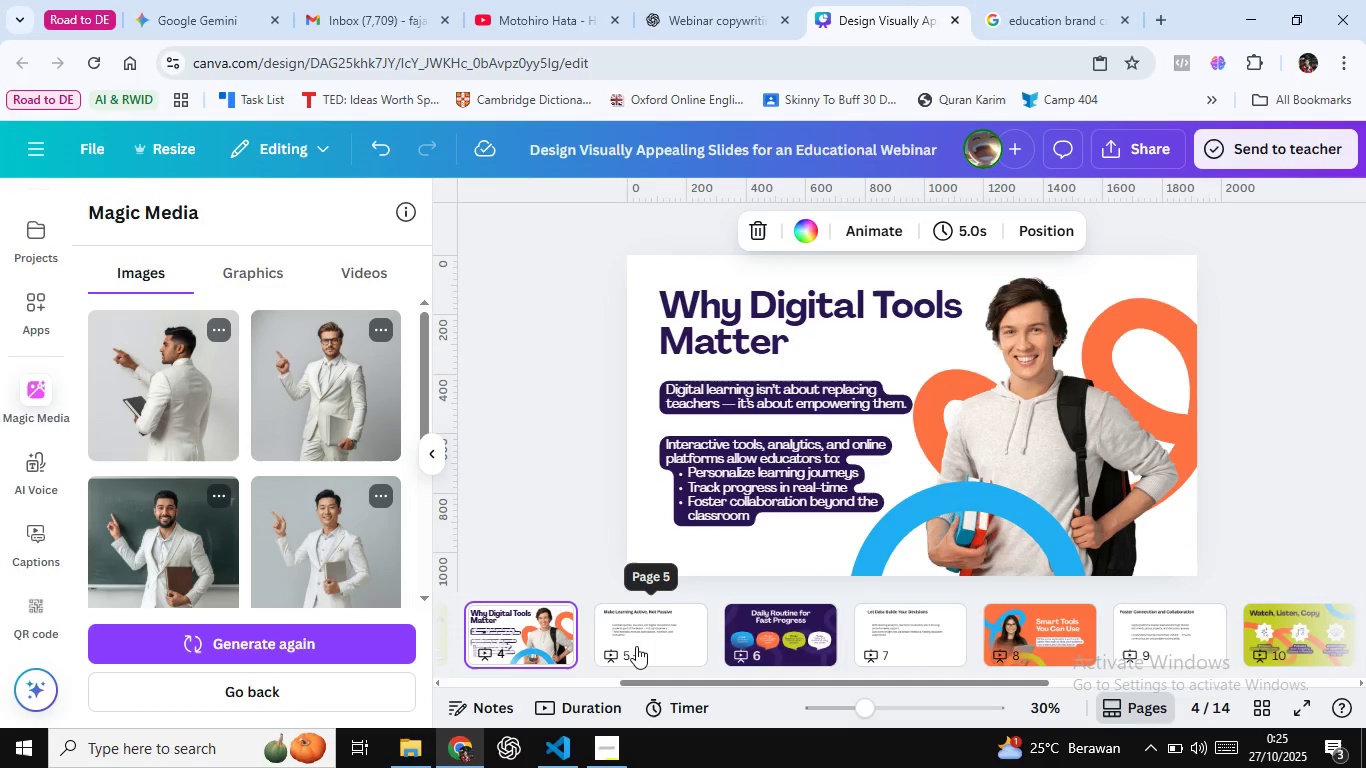 
key(ArrowLeft)
 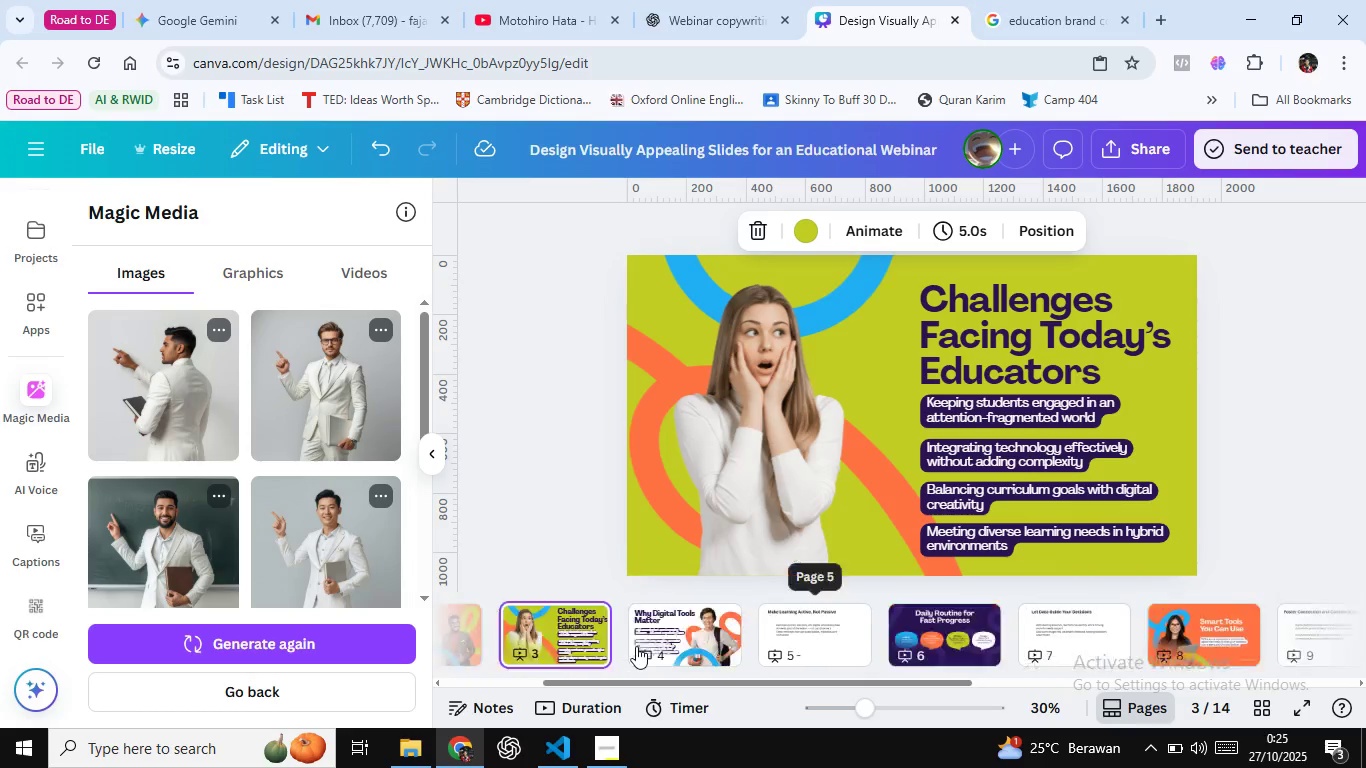 
key(ArrowRight)
 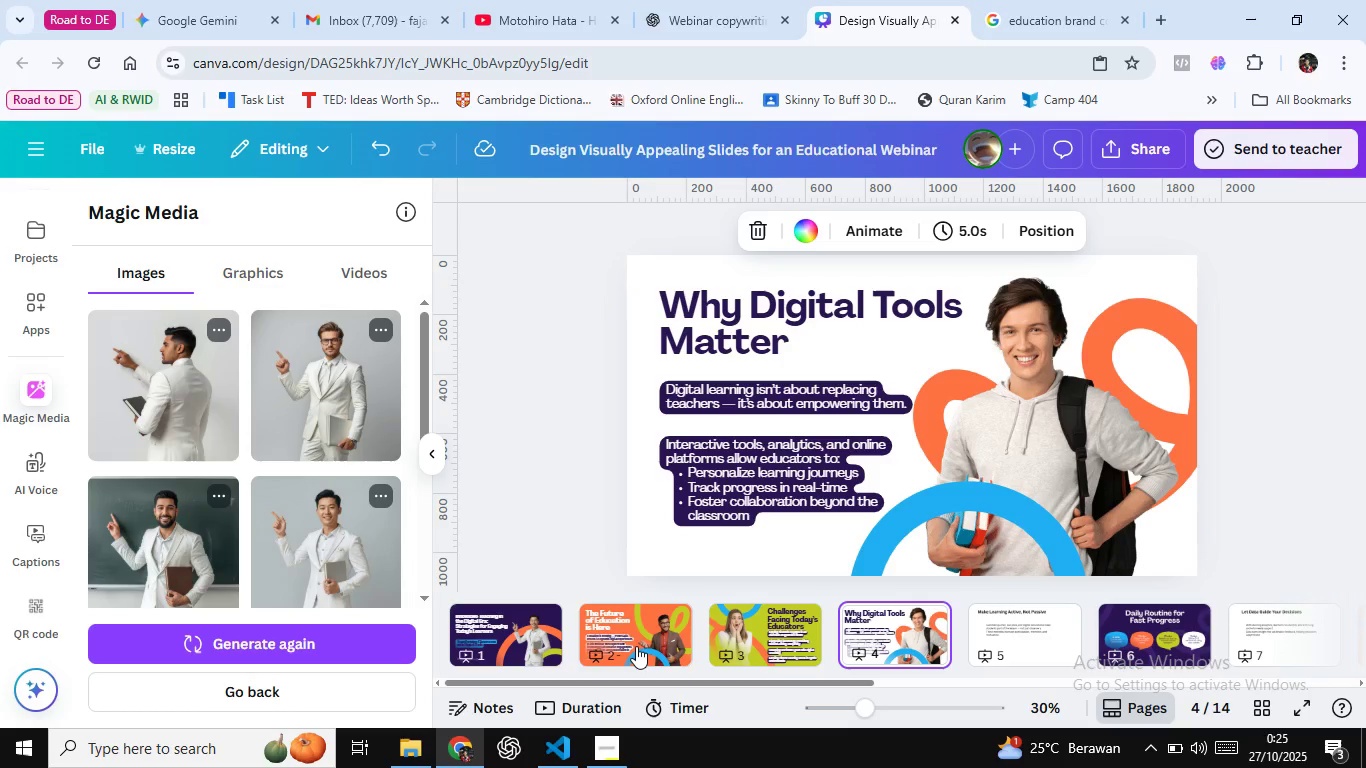 
key(ArrowRight)
 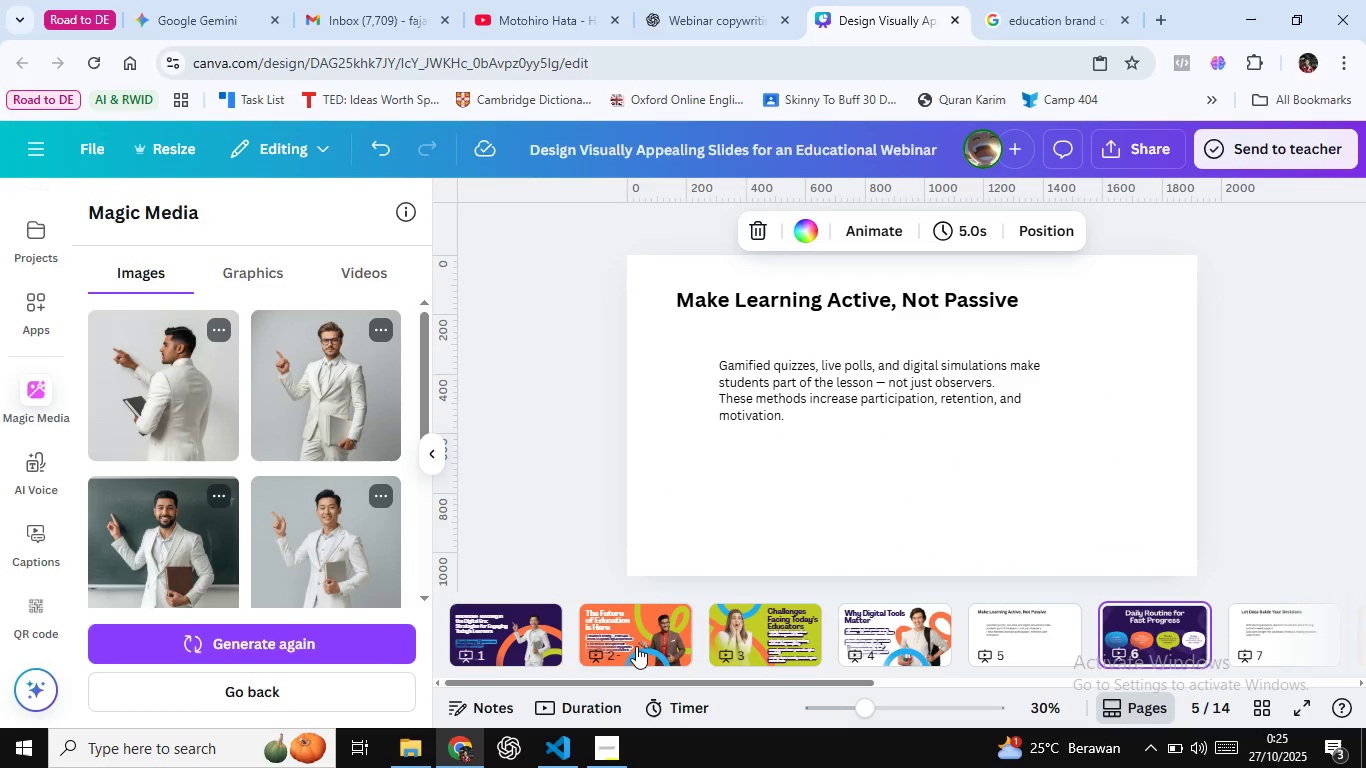 
key(ArrowRight)
 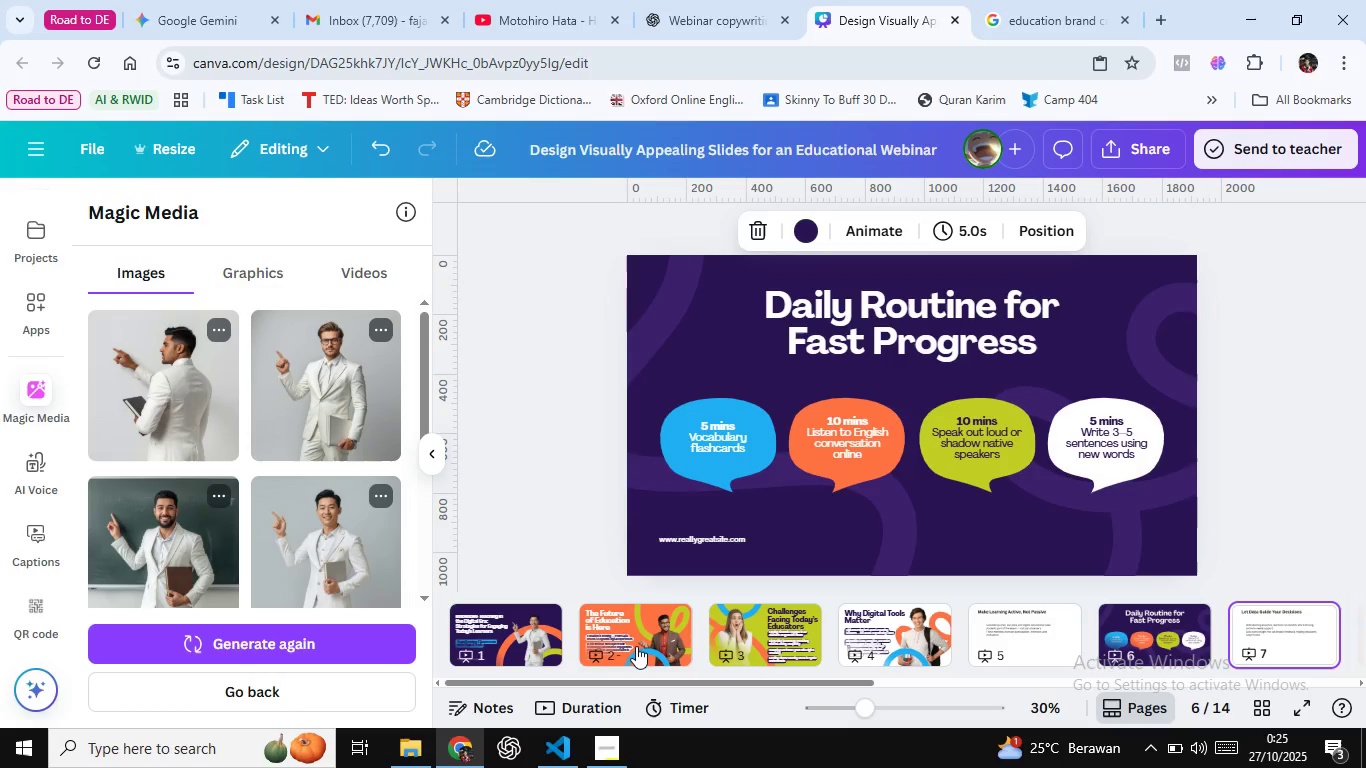 
key(ArrowRight)
 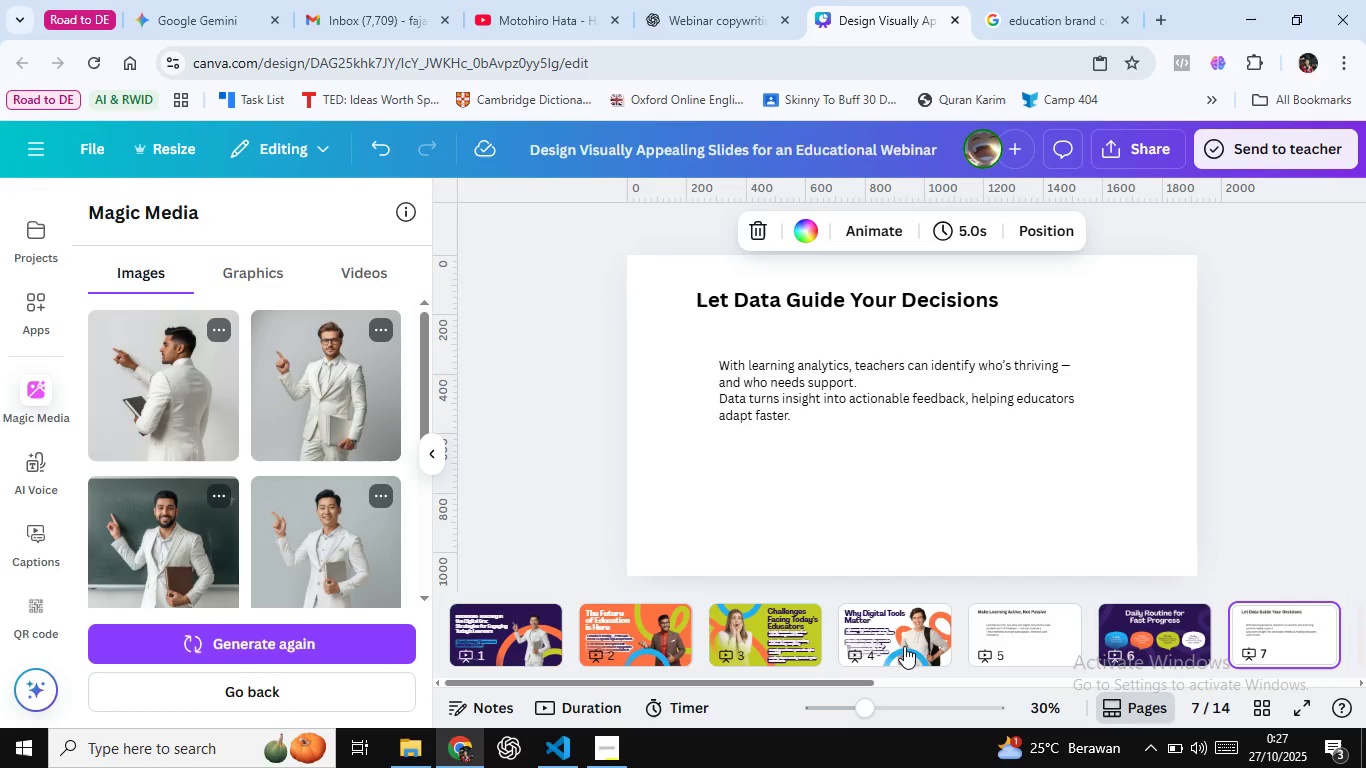 
wait(154.06)
 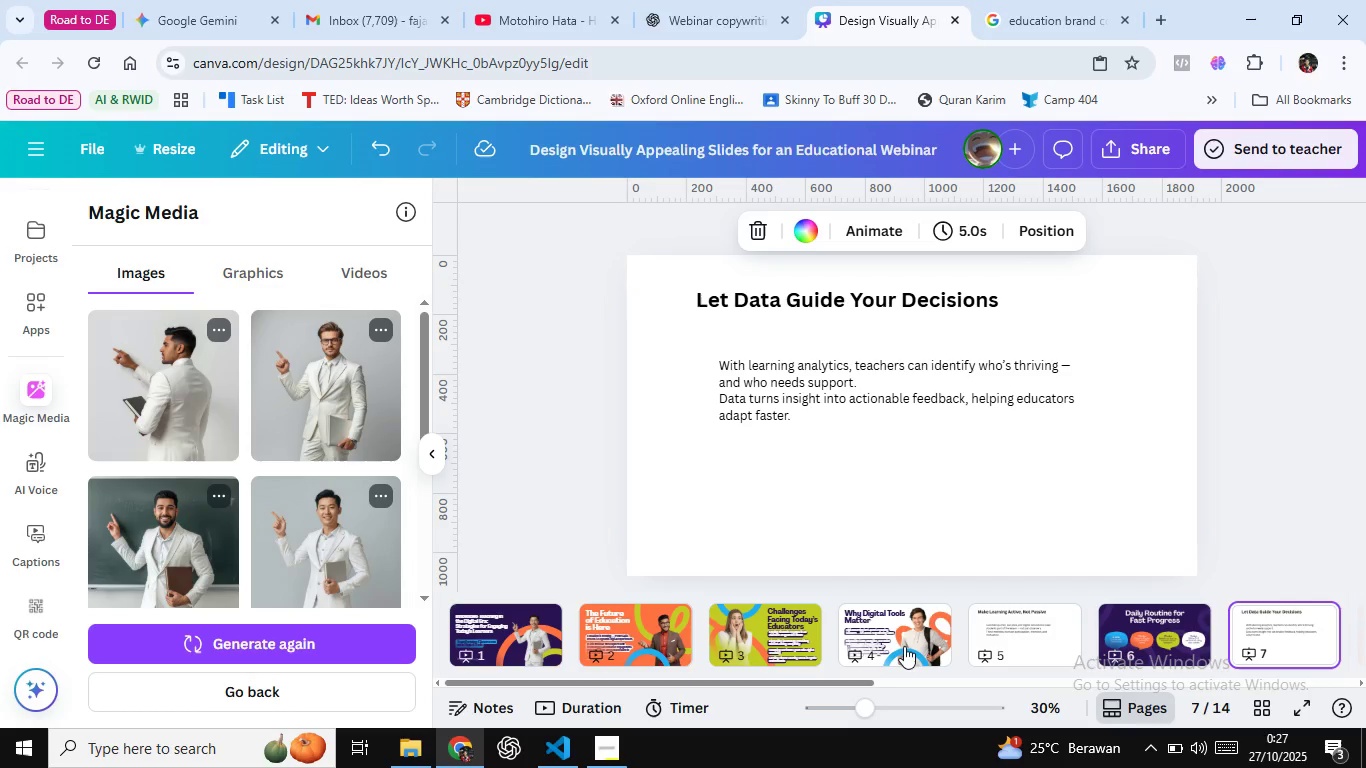 
left_click([1163, 636])
 